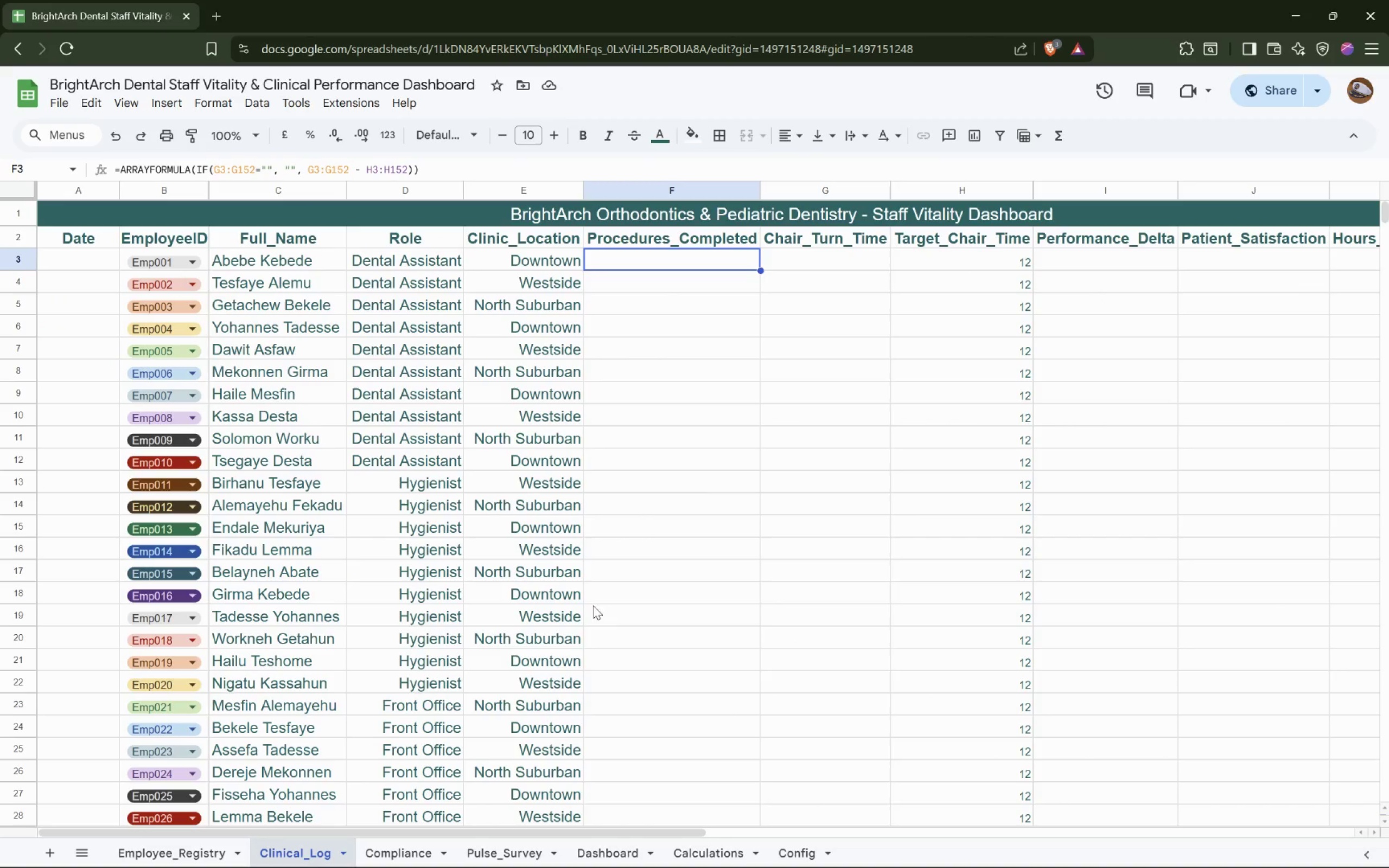 
left_click([778, 852])
 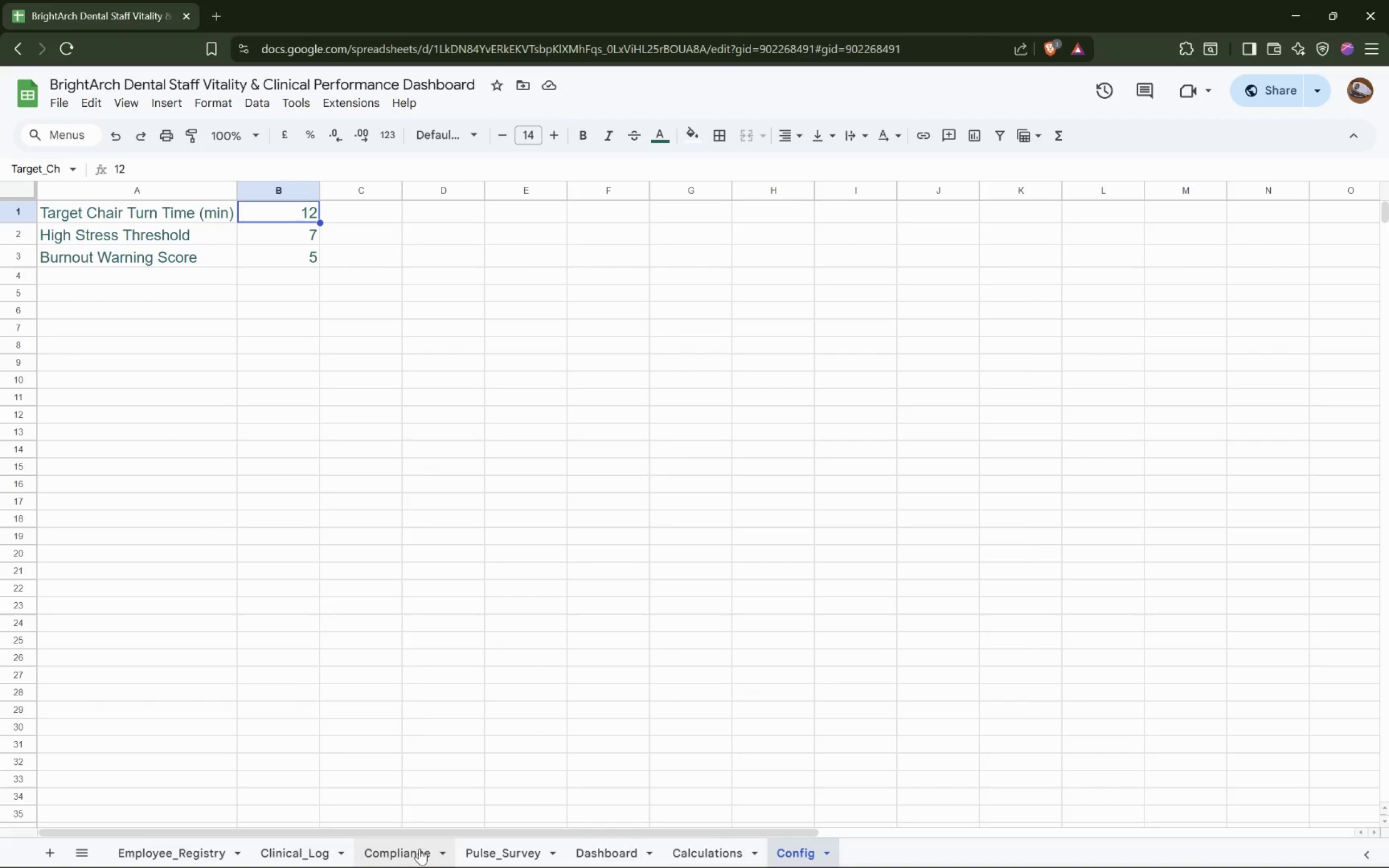 
left_click([284, 847])
 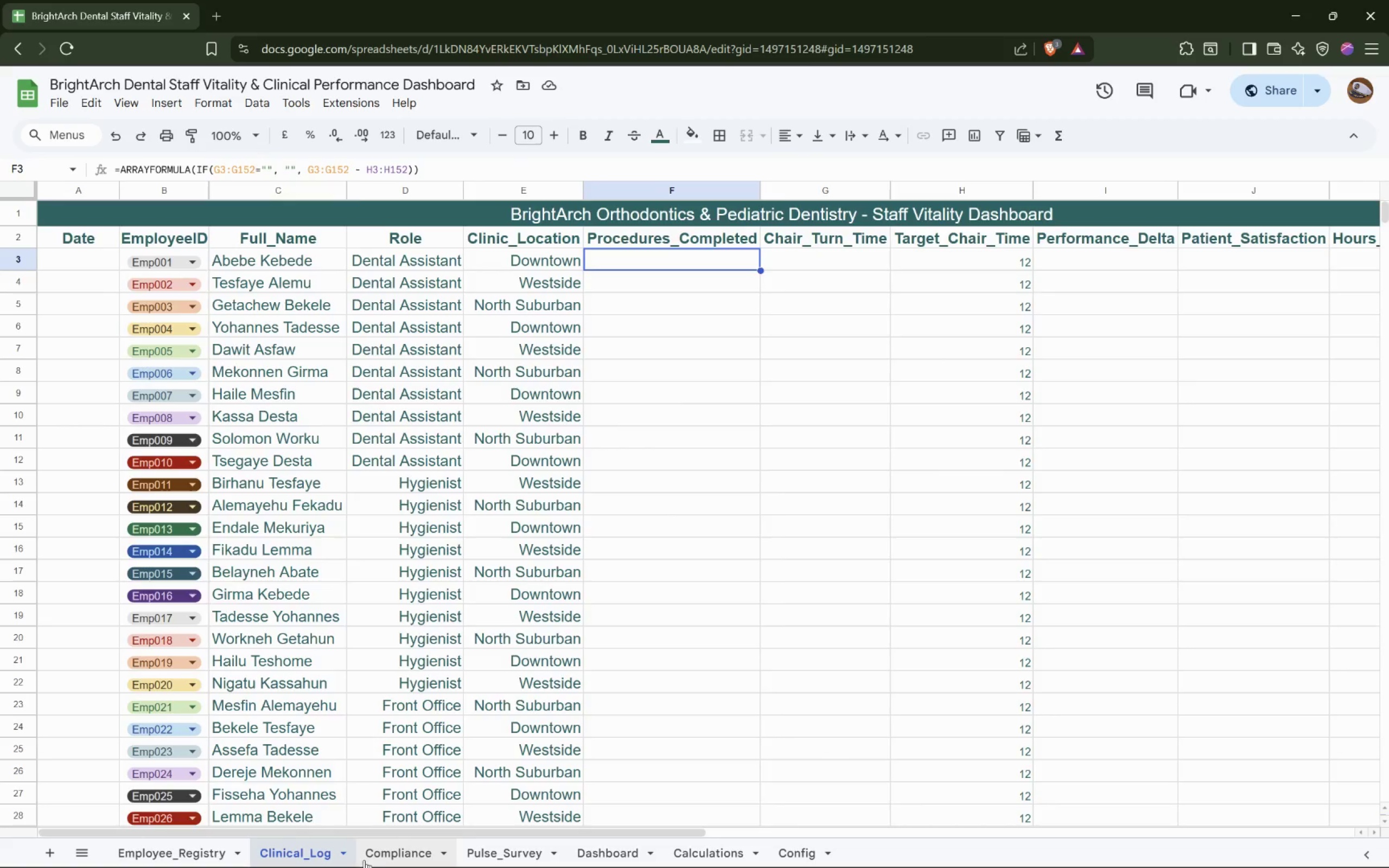 
left_click([402, 860])
 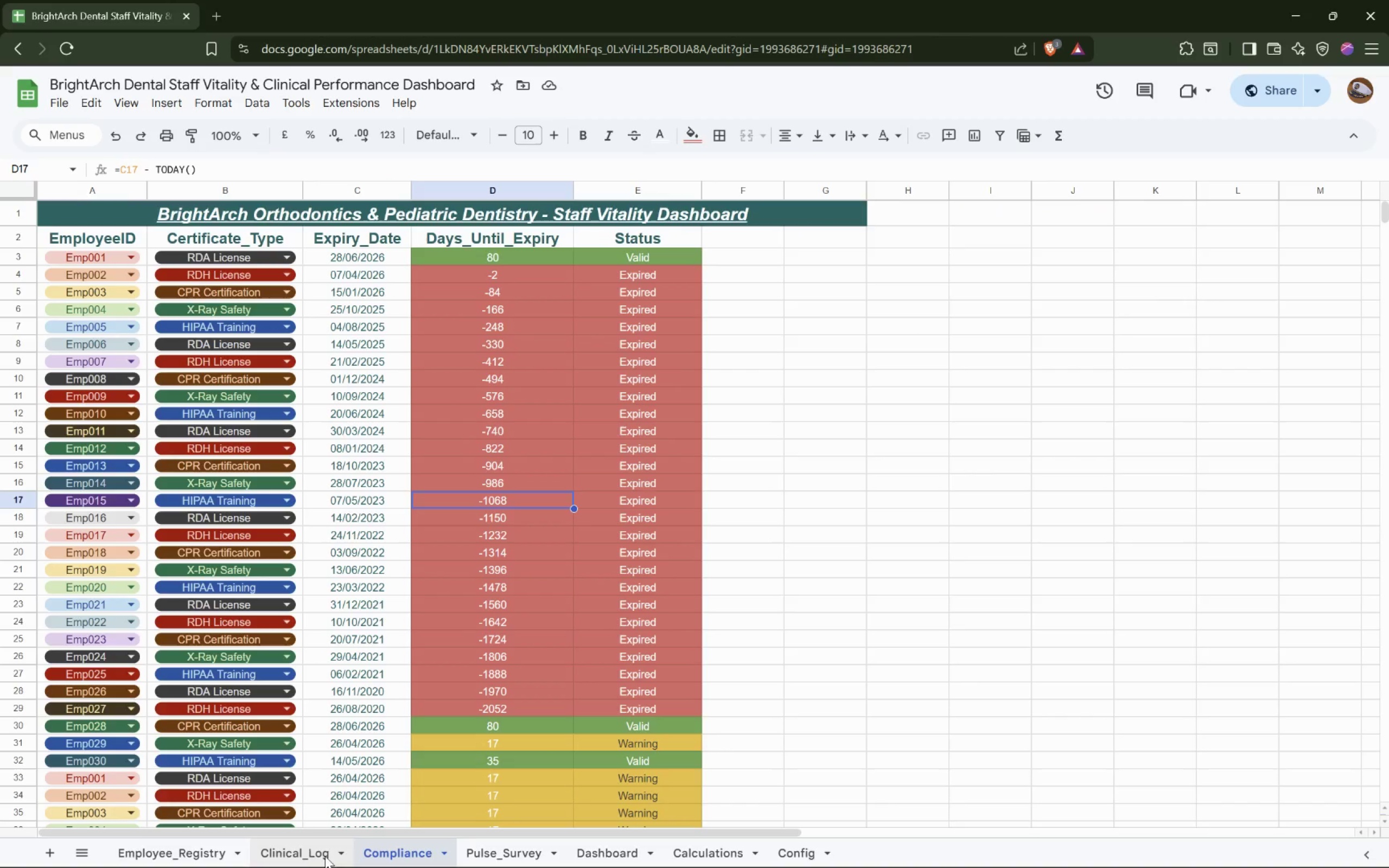 
left_click([314, 856])
 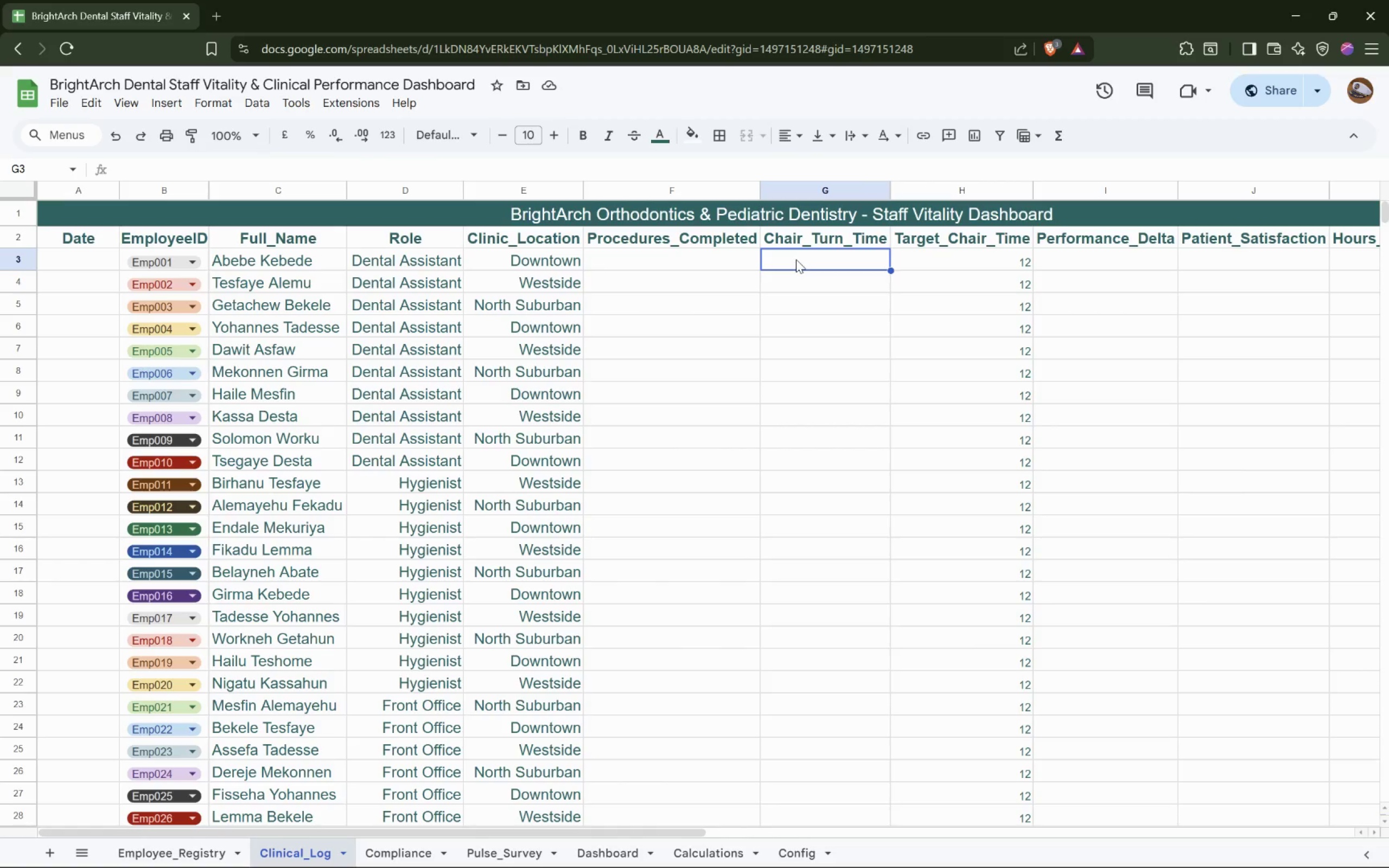 
wait(23.61)
 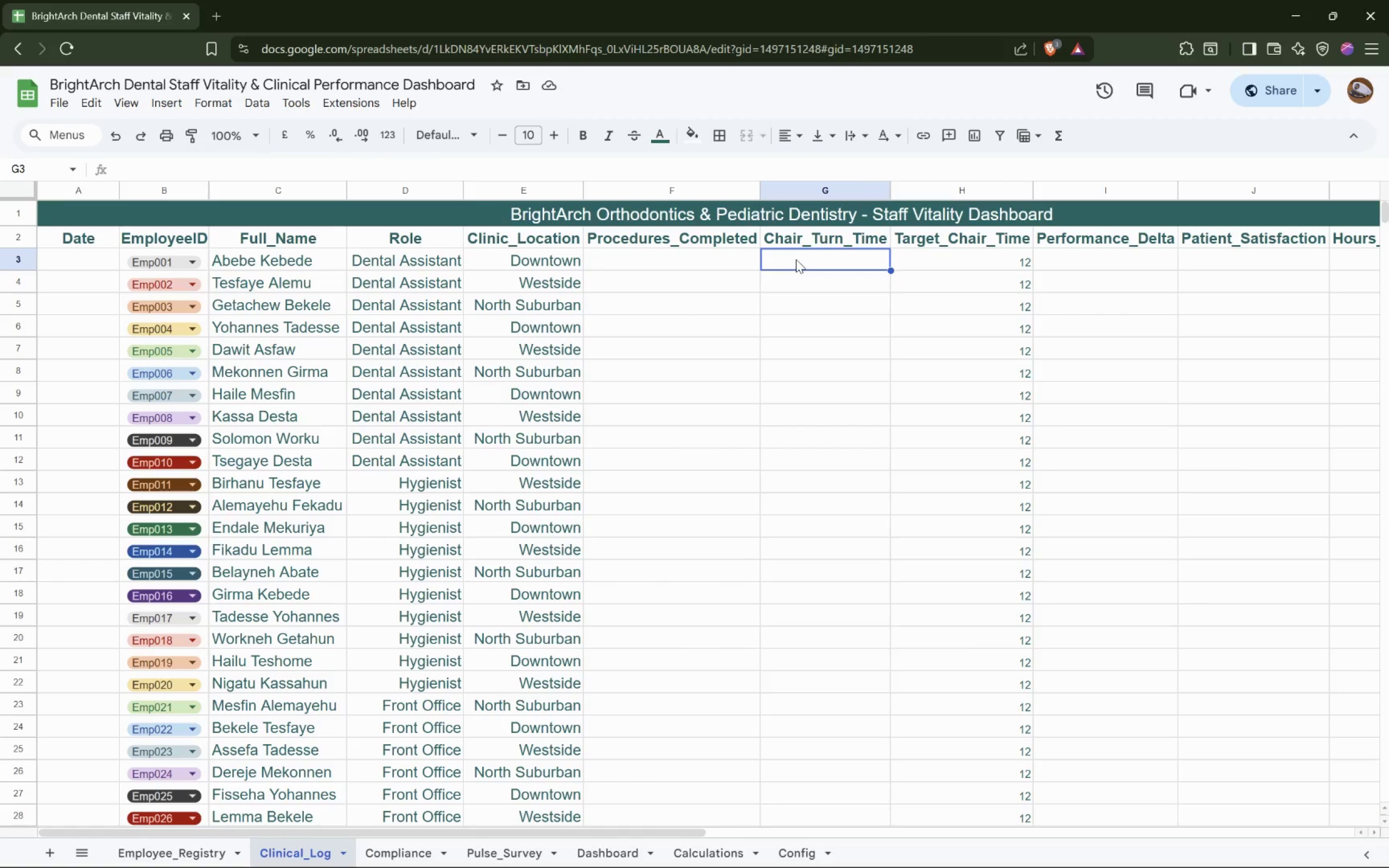 
left_click_drag(start_coordinate=[1119, 258], to_coordinate=[1118, 260])
 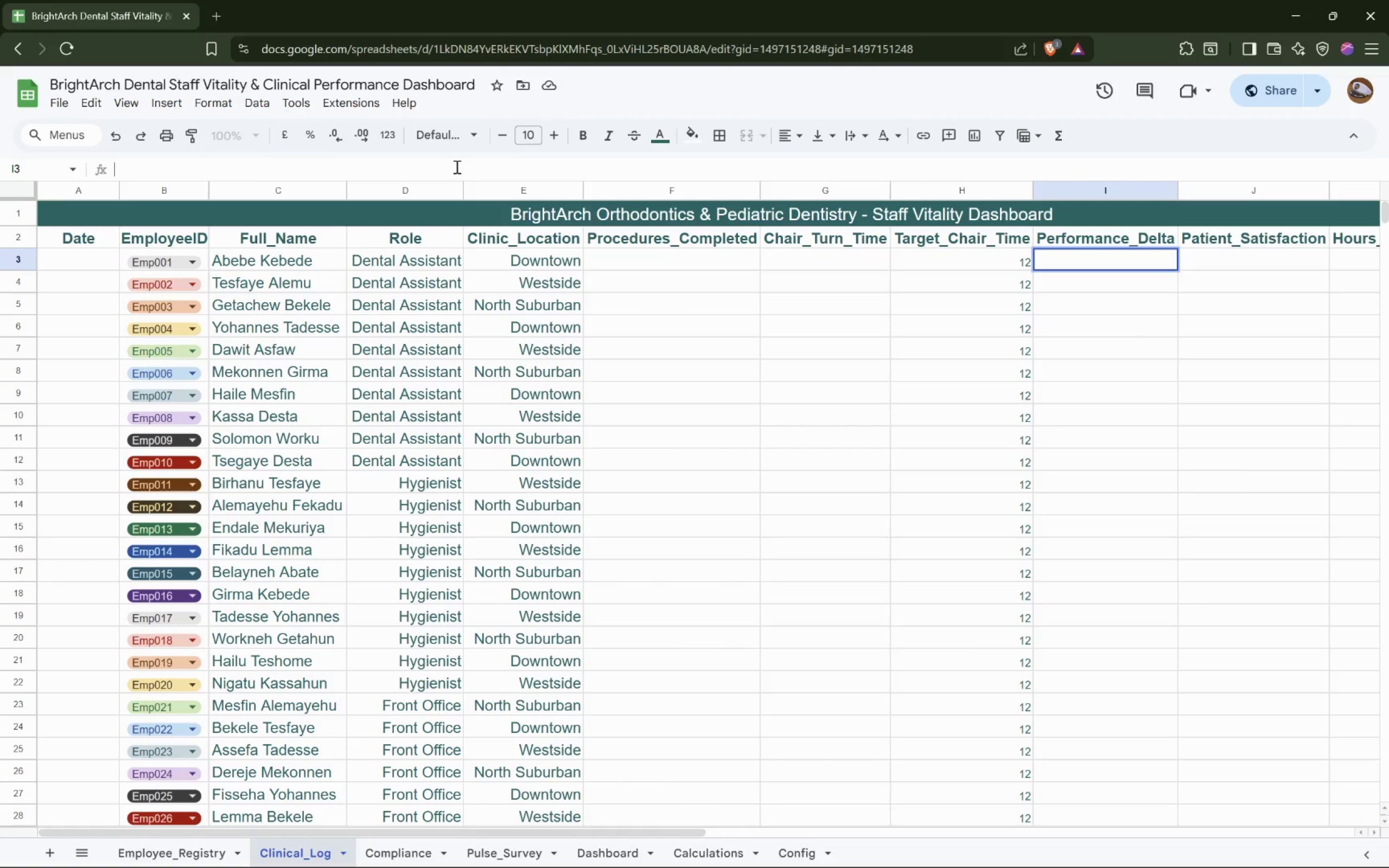 
type(=ArrA)
key(Backspace)
key(Backspace)
key(Backspace)
type(RRAYFo)
key(Backspace)
type(ORMULA())
 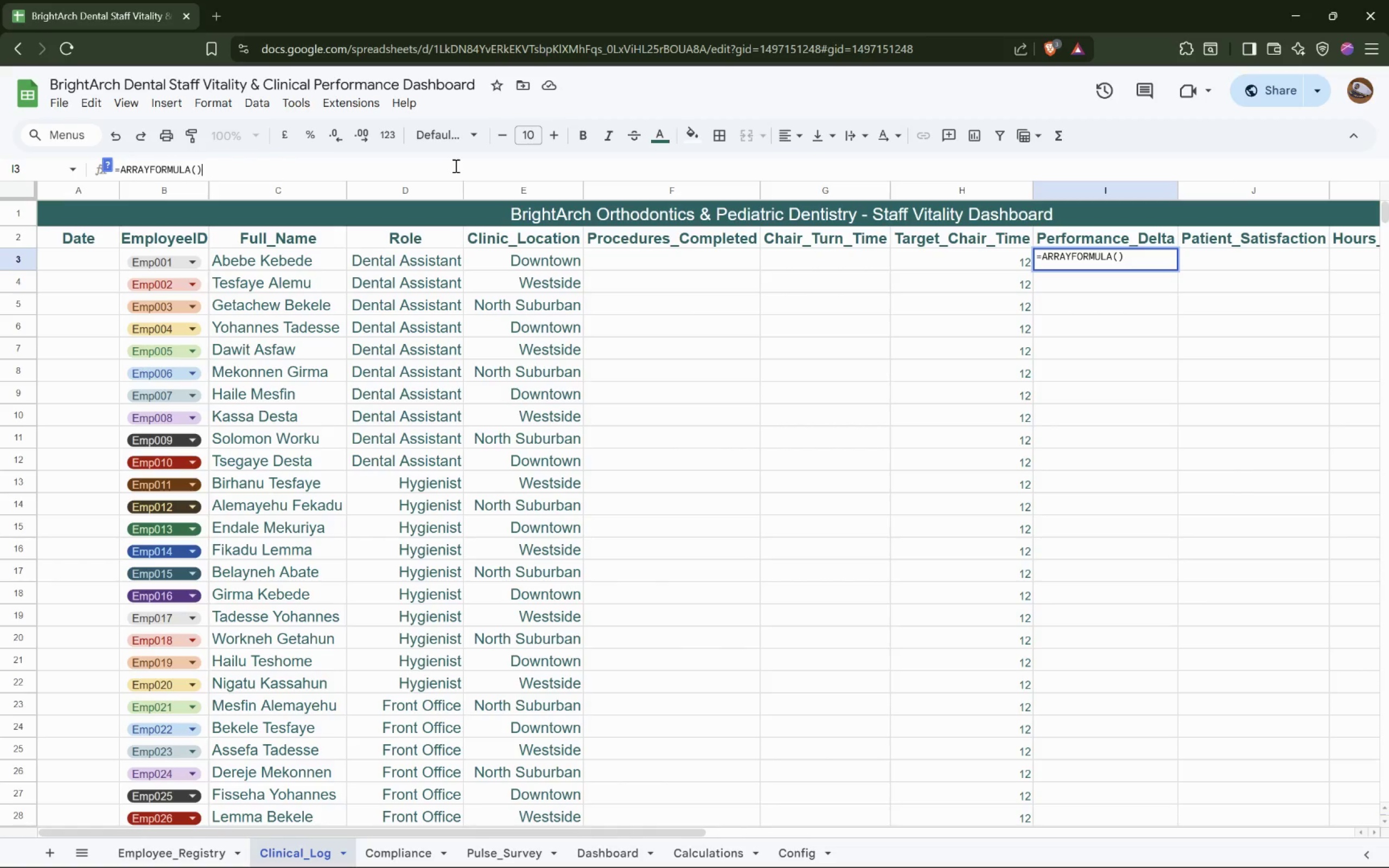 
key(ArrowLeft)
 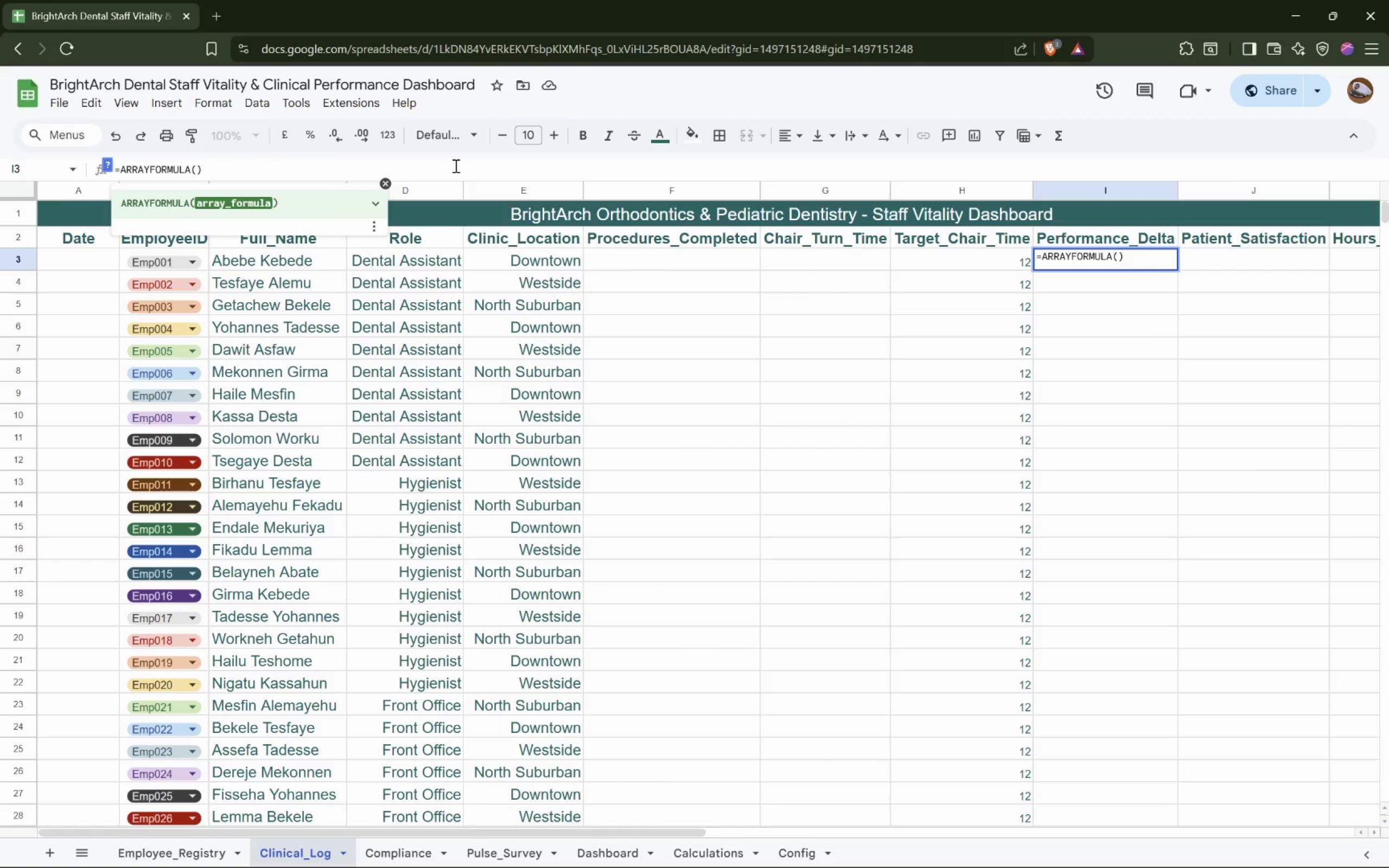 
type(IF())
 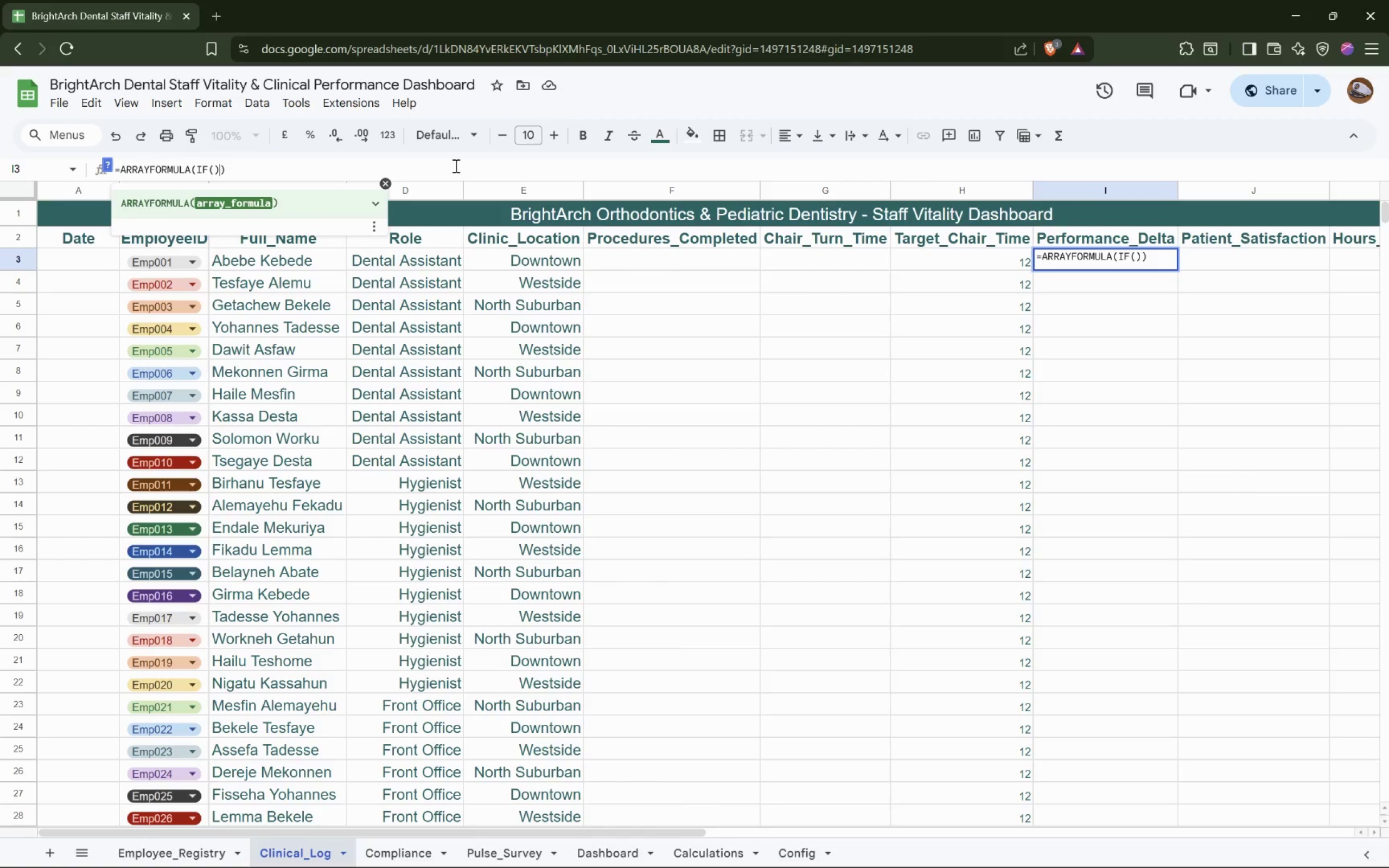 
key(ArrowLeft)
 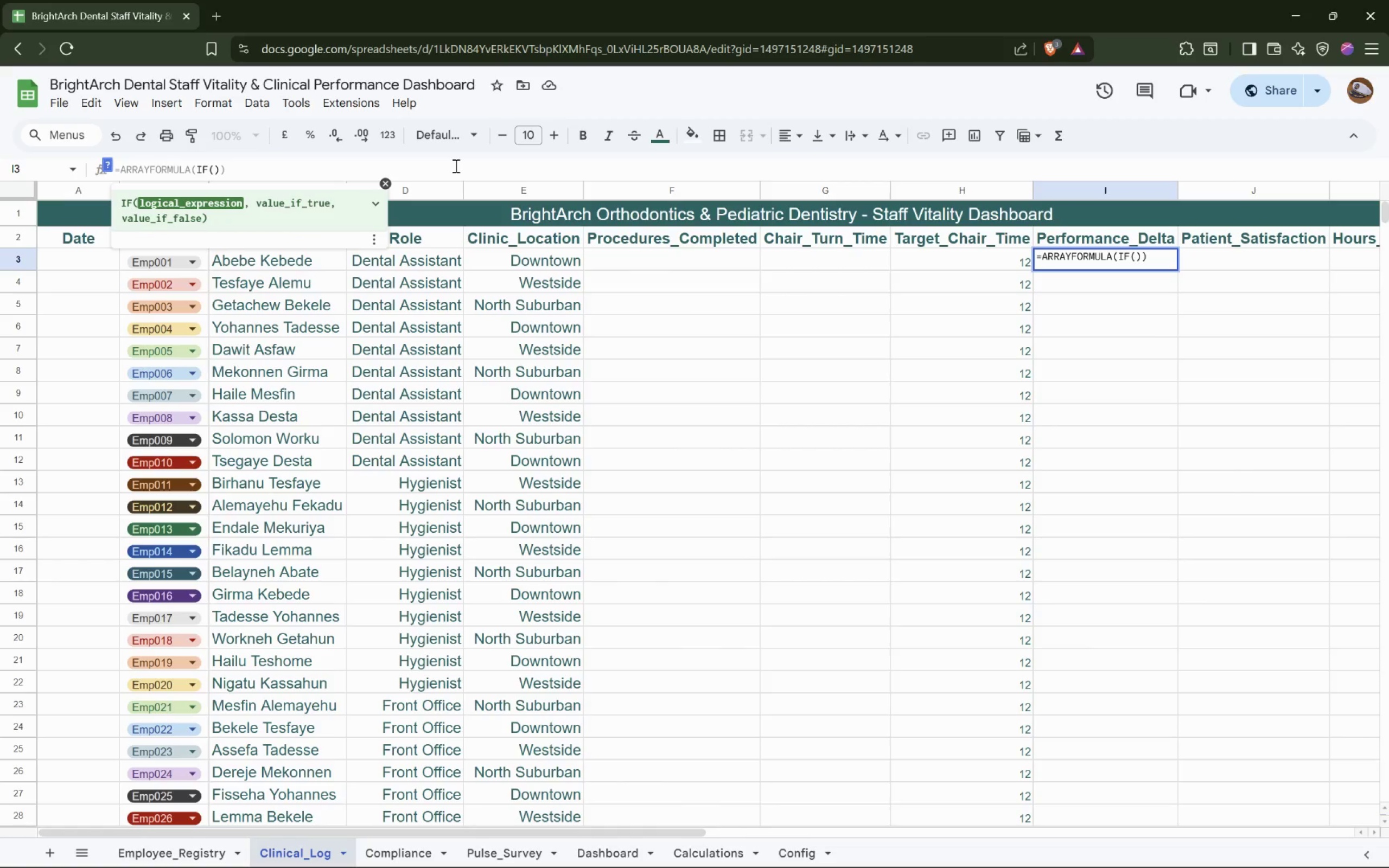 
type(G2:)
key(Backspace)
key(Backspace)
type(3:G152a)
key(Backspace)
key(Backspace)
 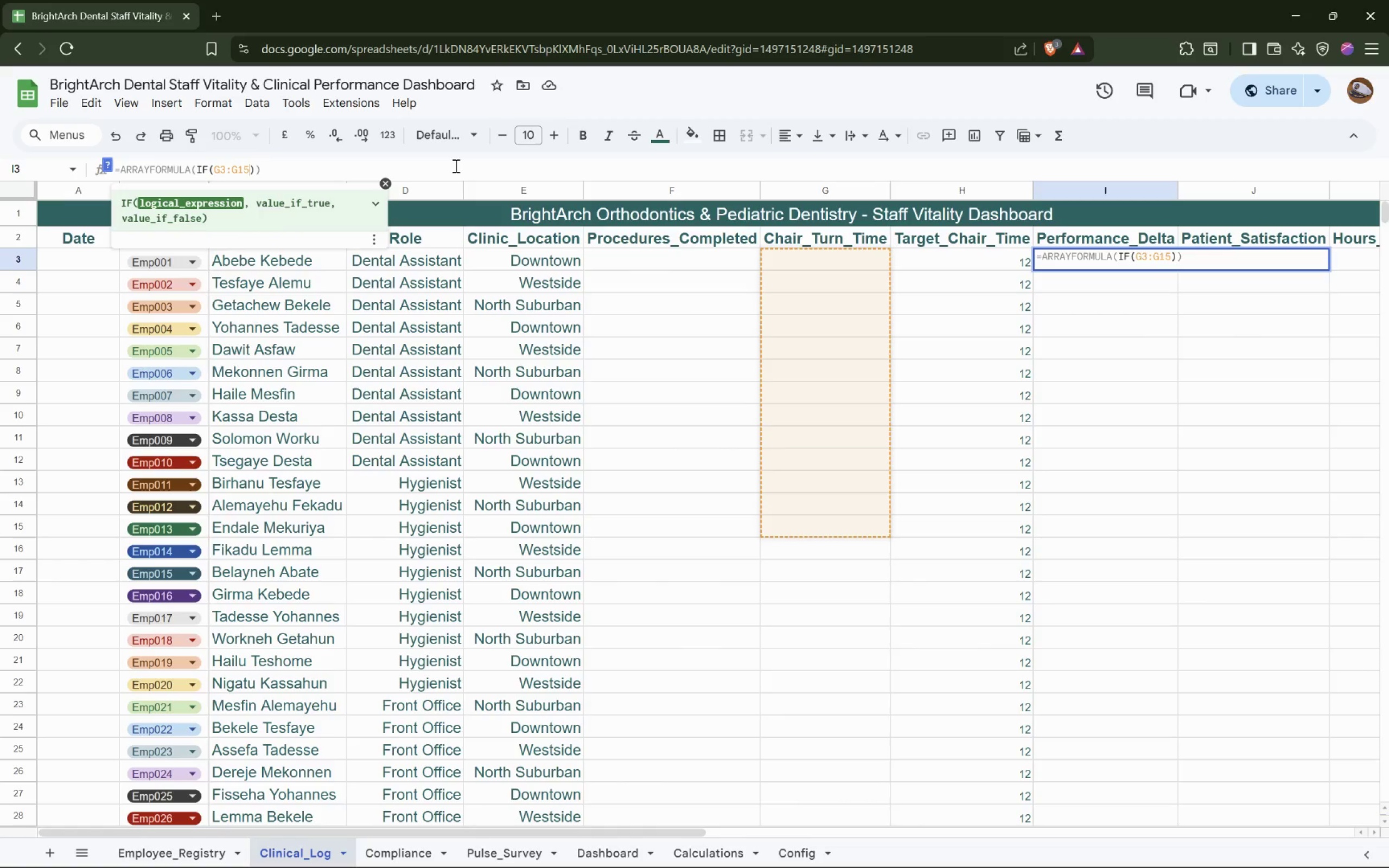 
key(2)
 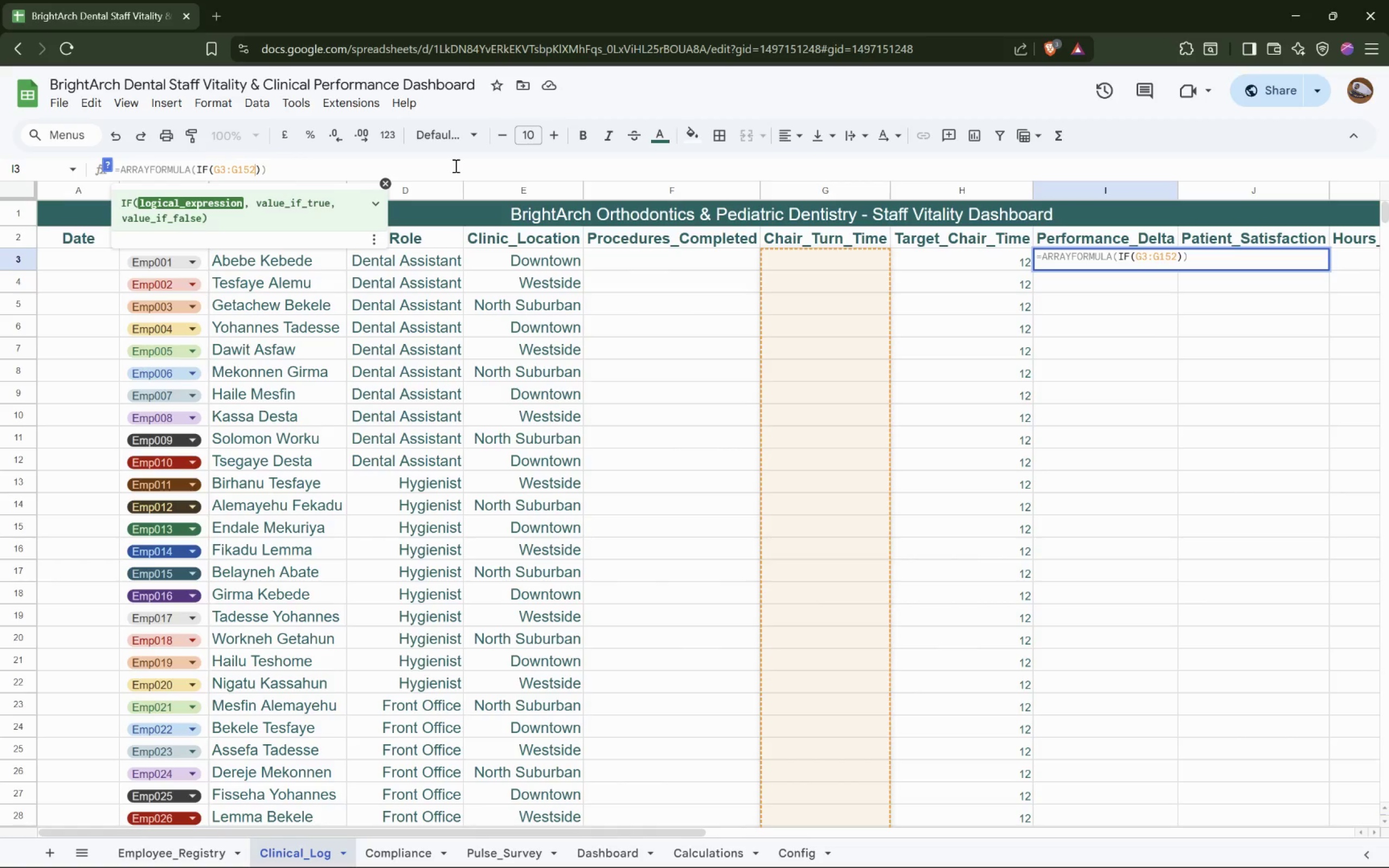 
type(="", "", G3:G1f)
key(Backspace)
type(52 - H)
 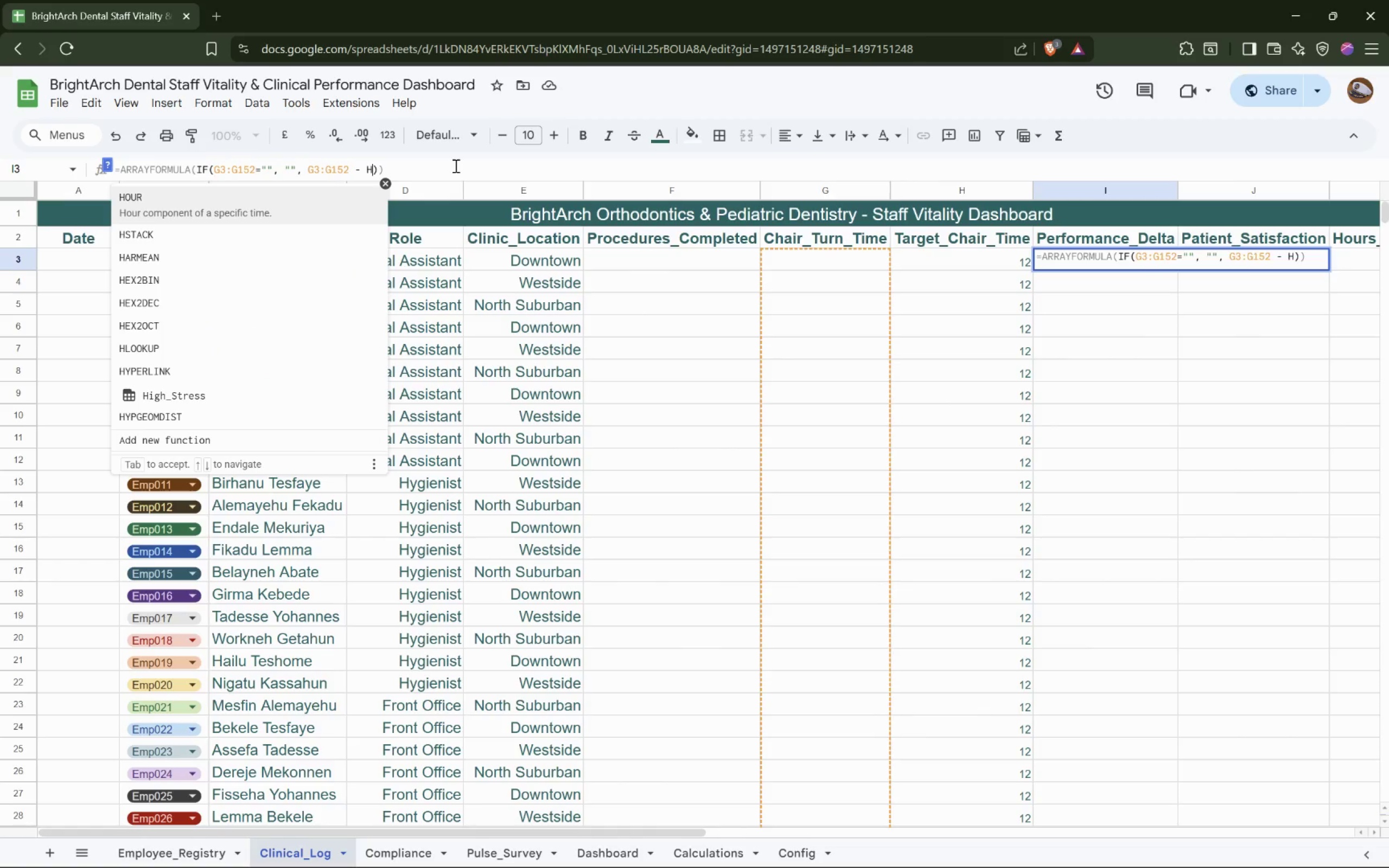 
key(3)
 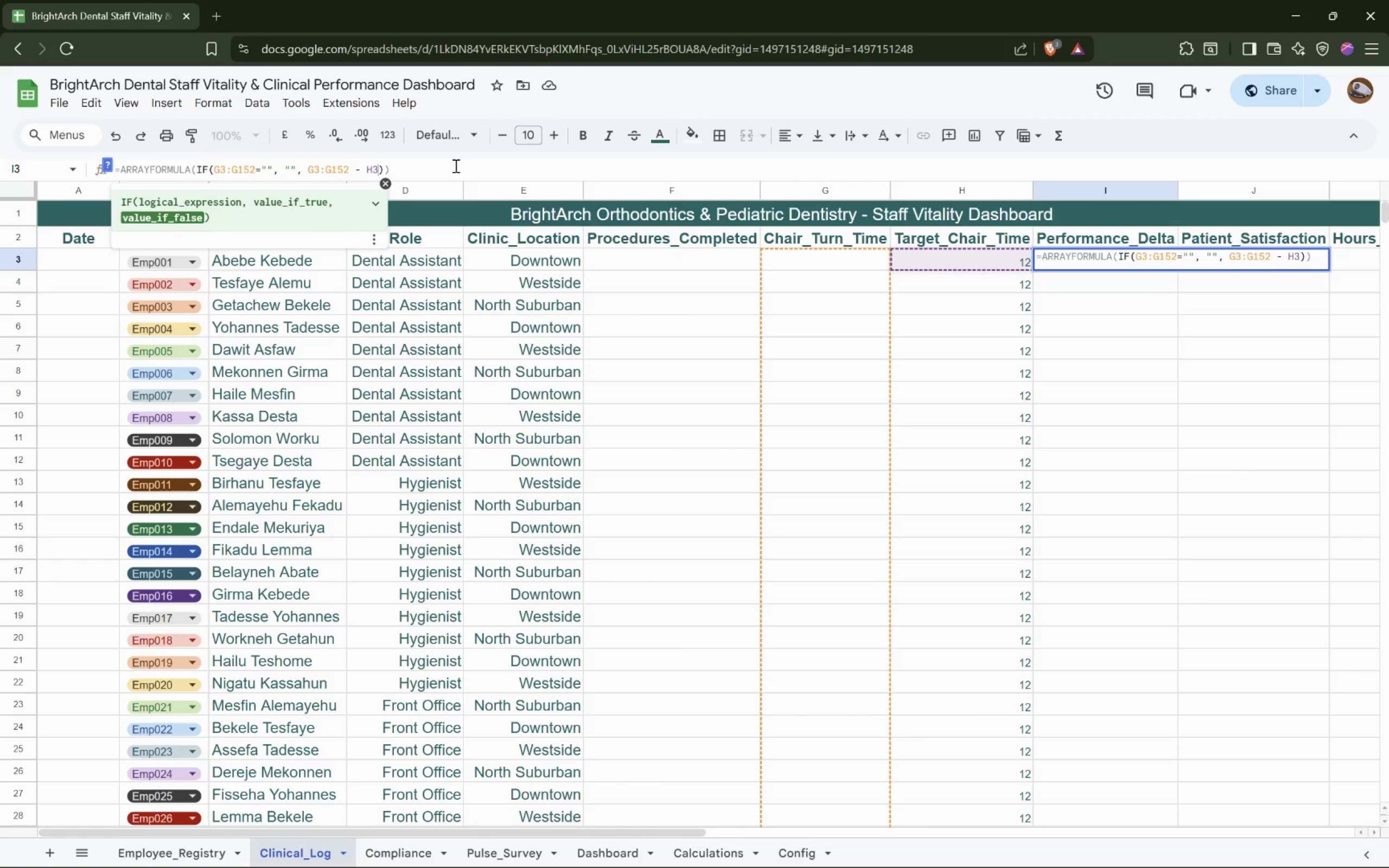 
key(Shift+Semicolon)
 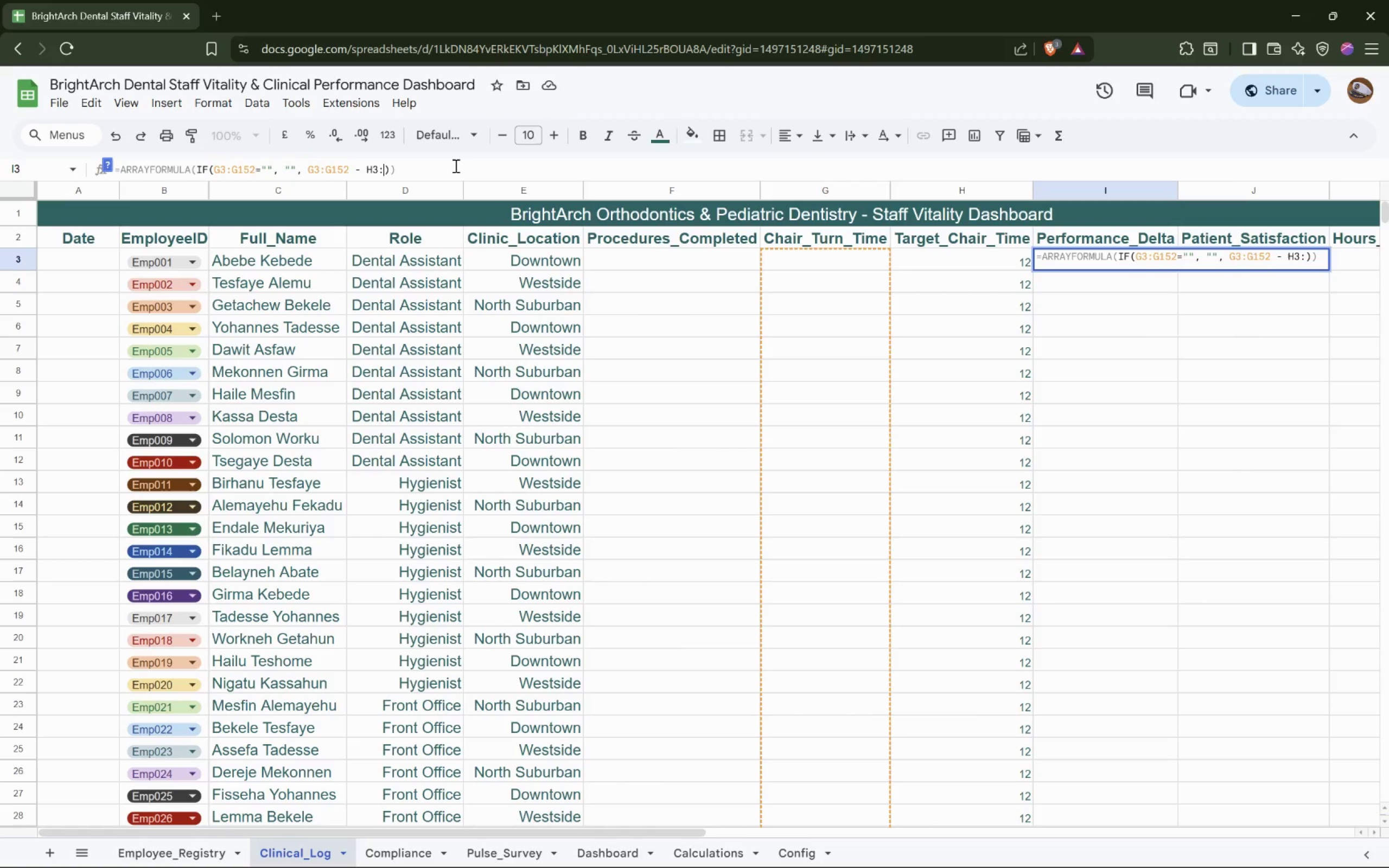 
type(H15d)
key(Backspace)
type(2)
 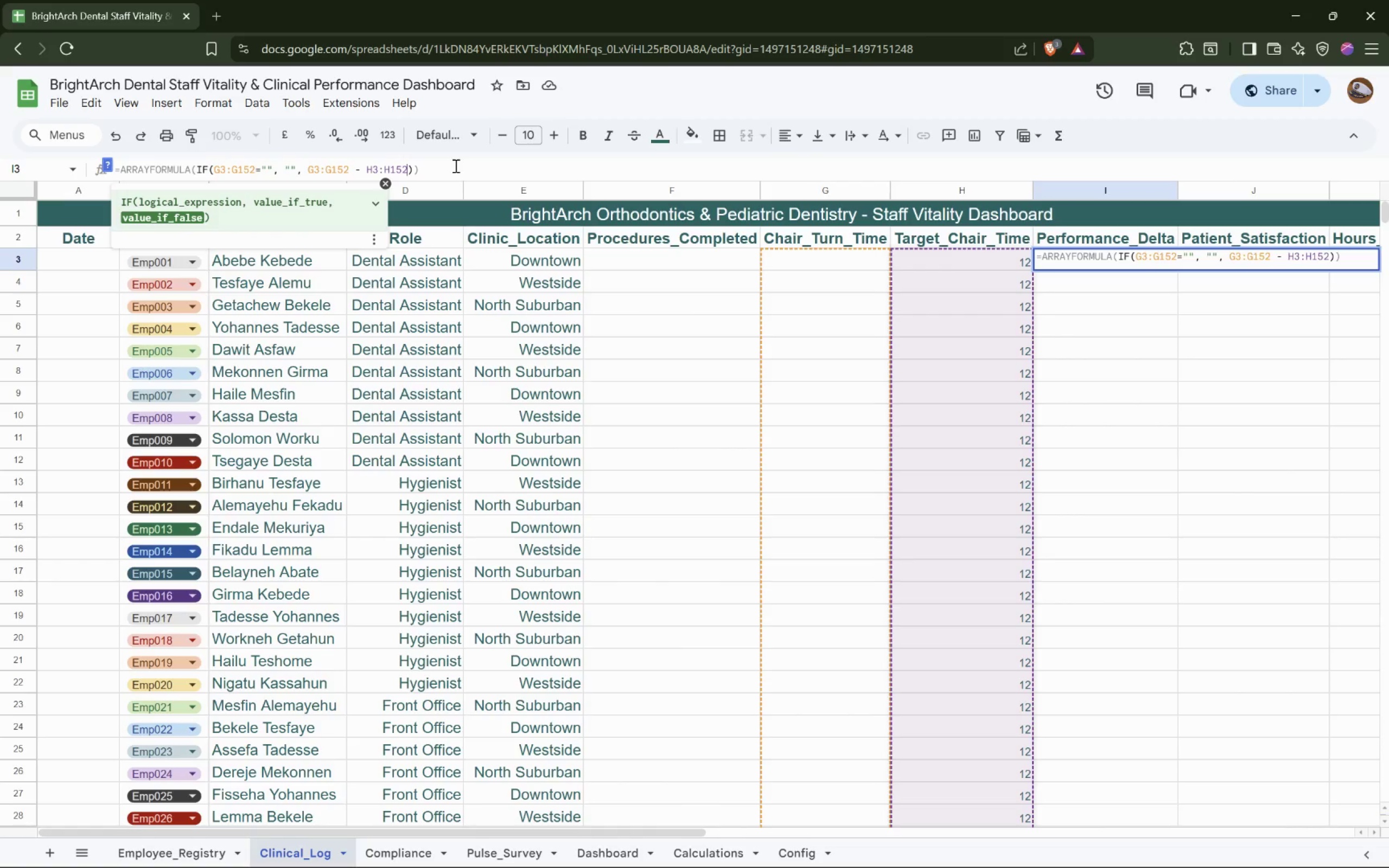 
key(Enter)
 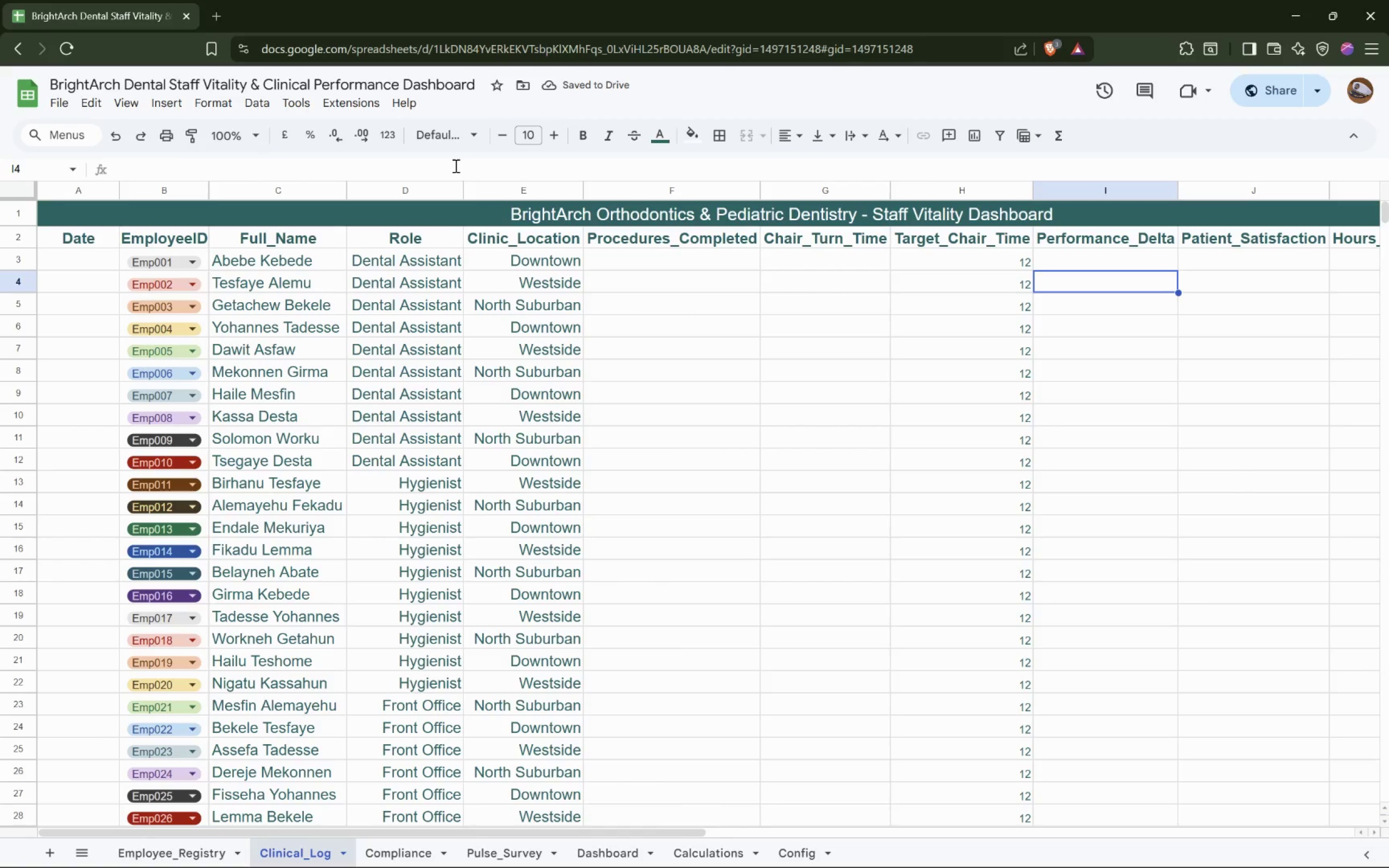 
wait(6.76)
 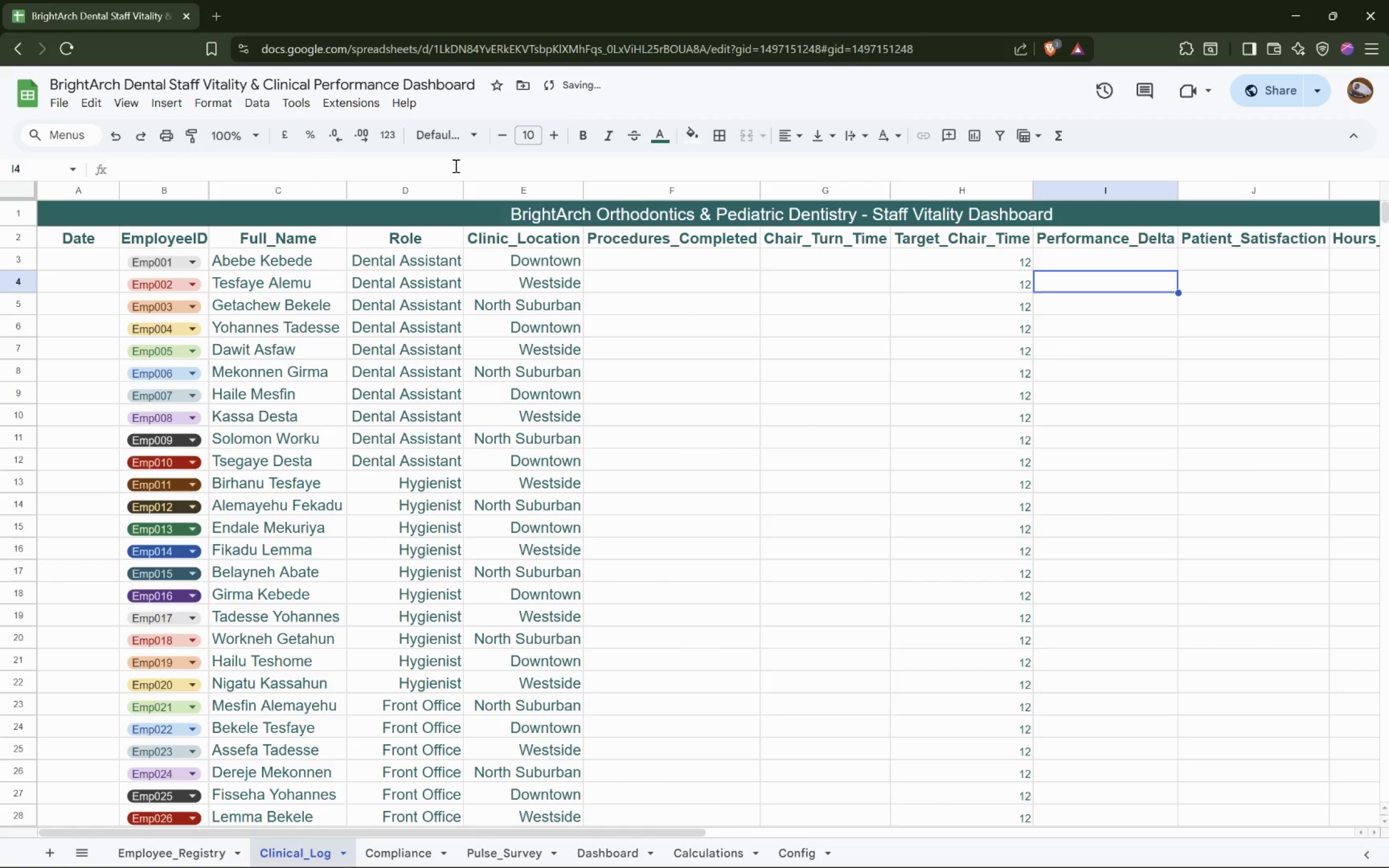 
left_click([1123, 269])
 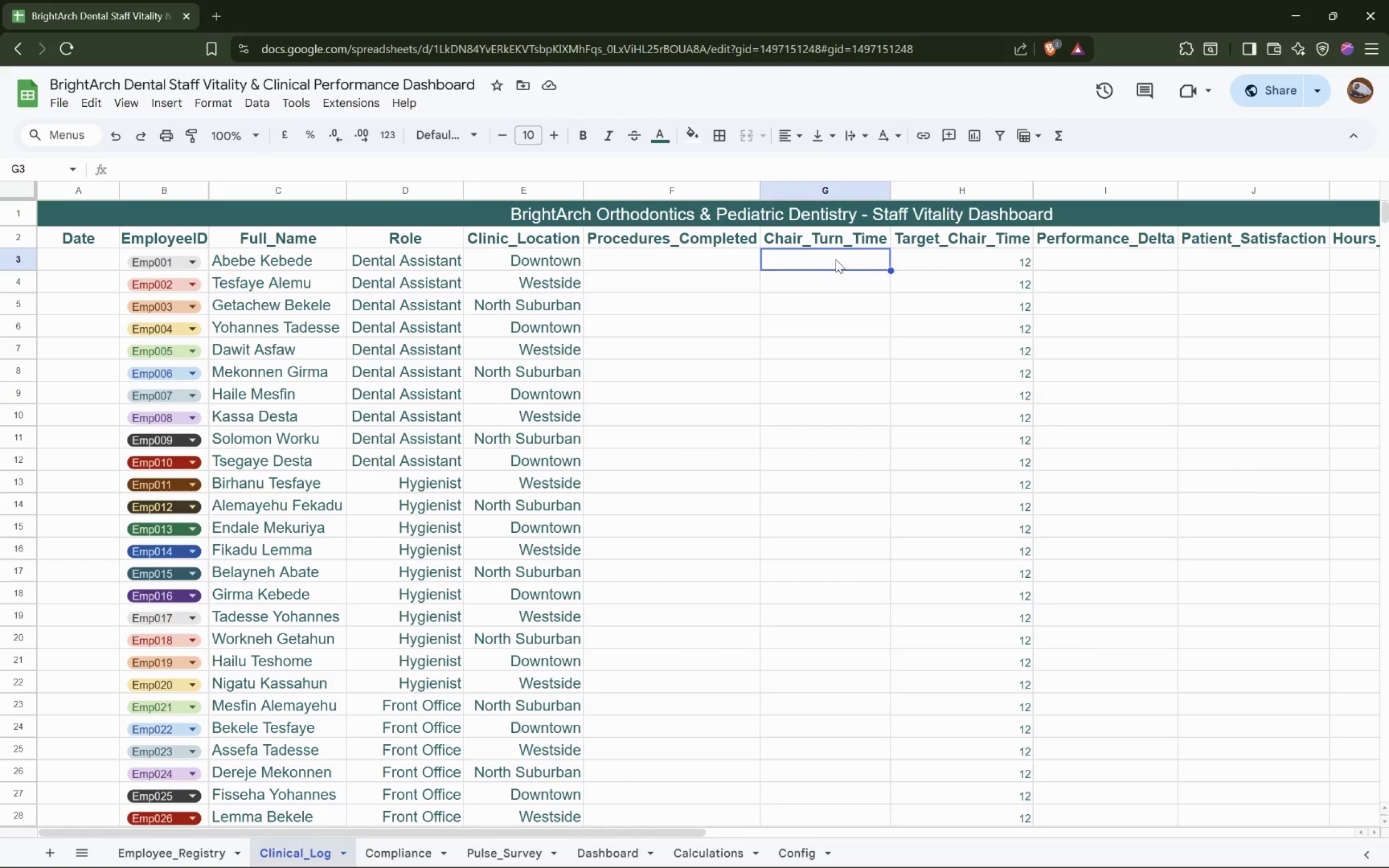 
wait(11.81)
 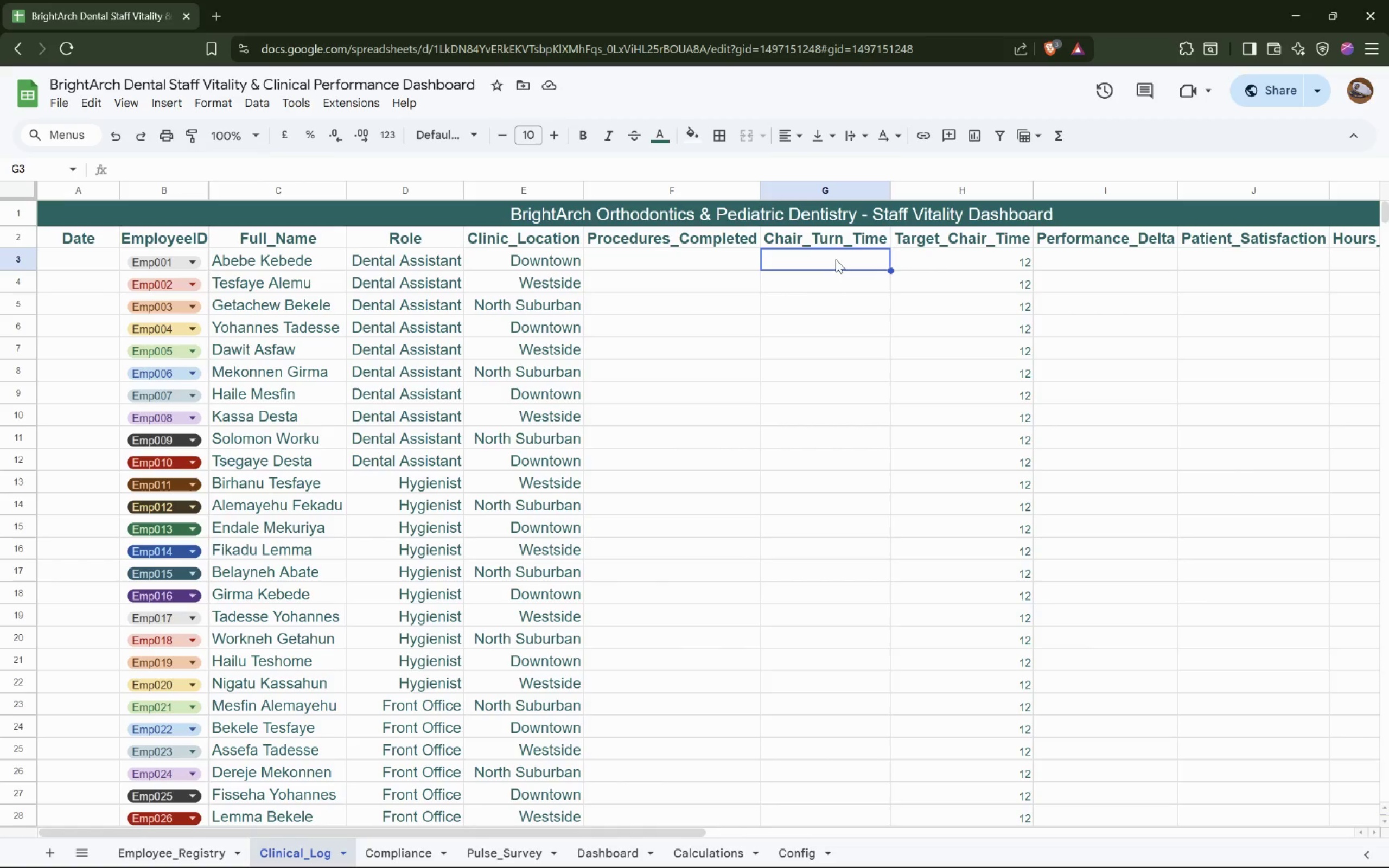 
type(17)
 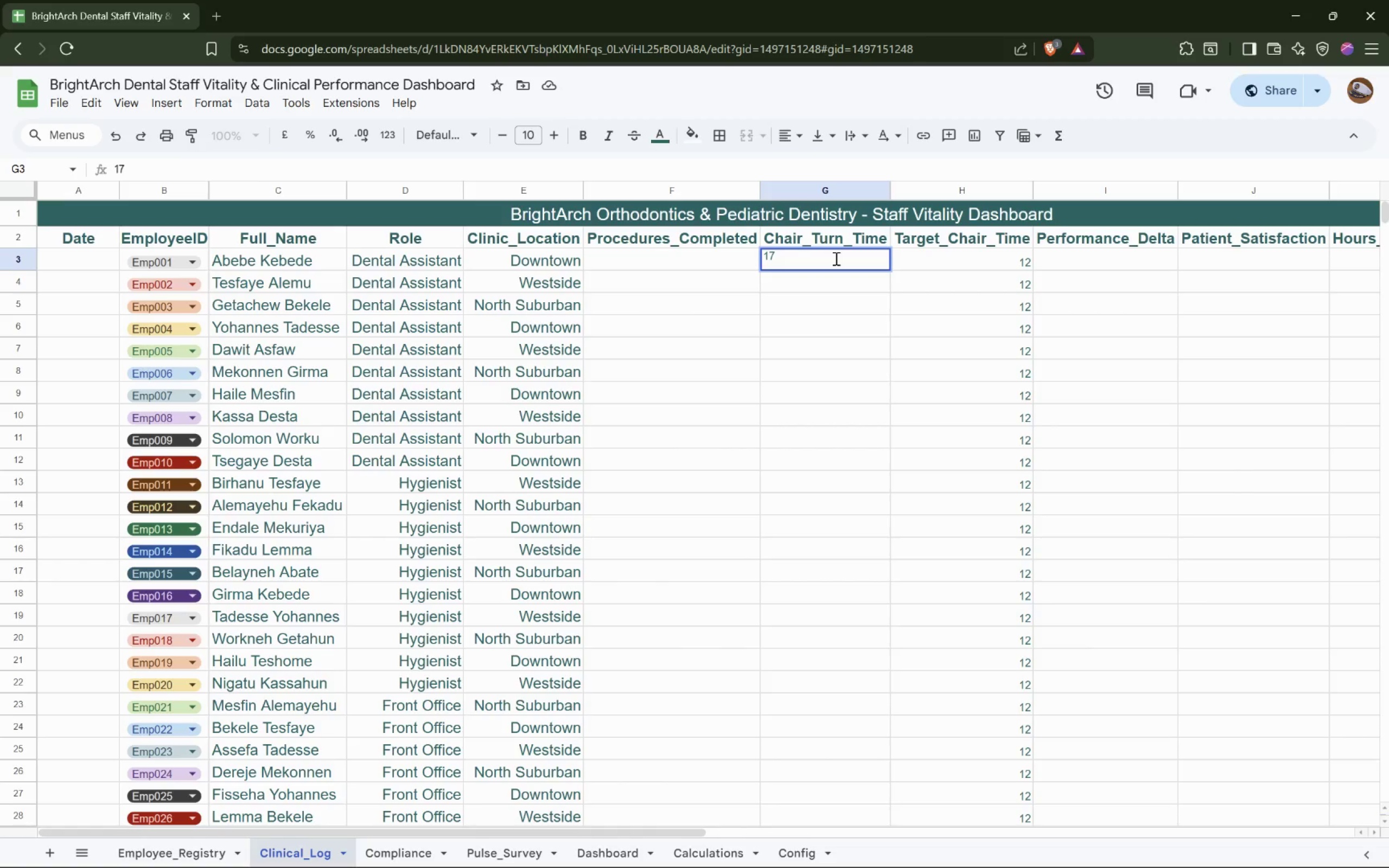 
key(ArrowDown)
 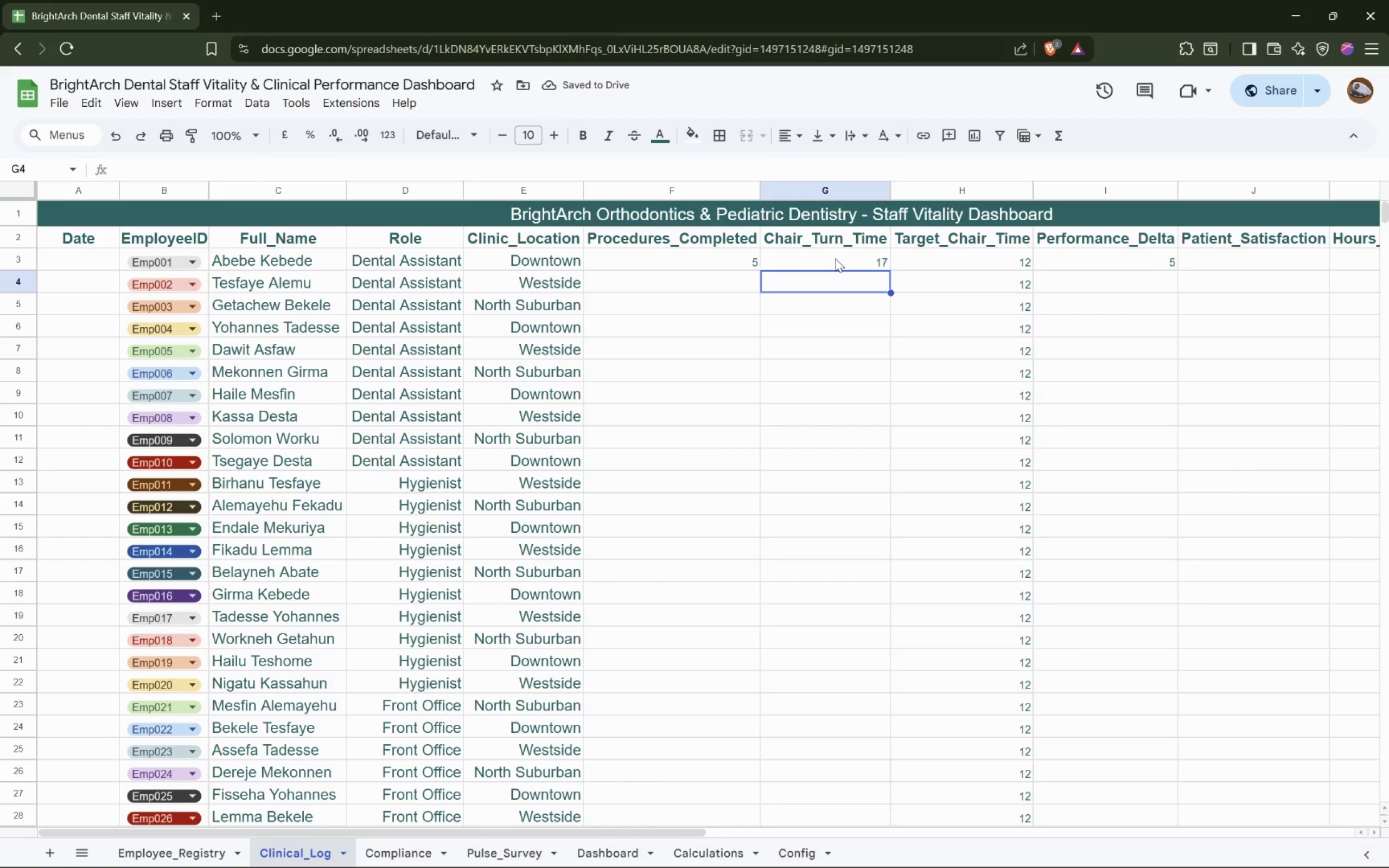 
type(12)
 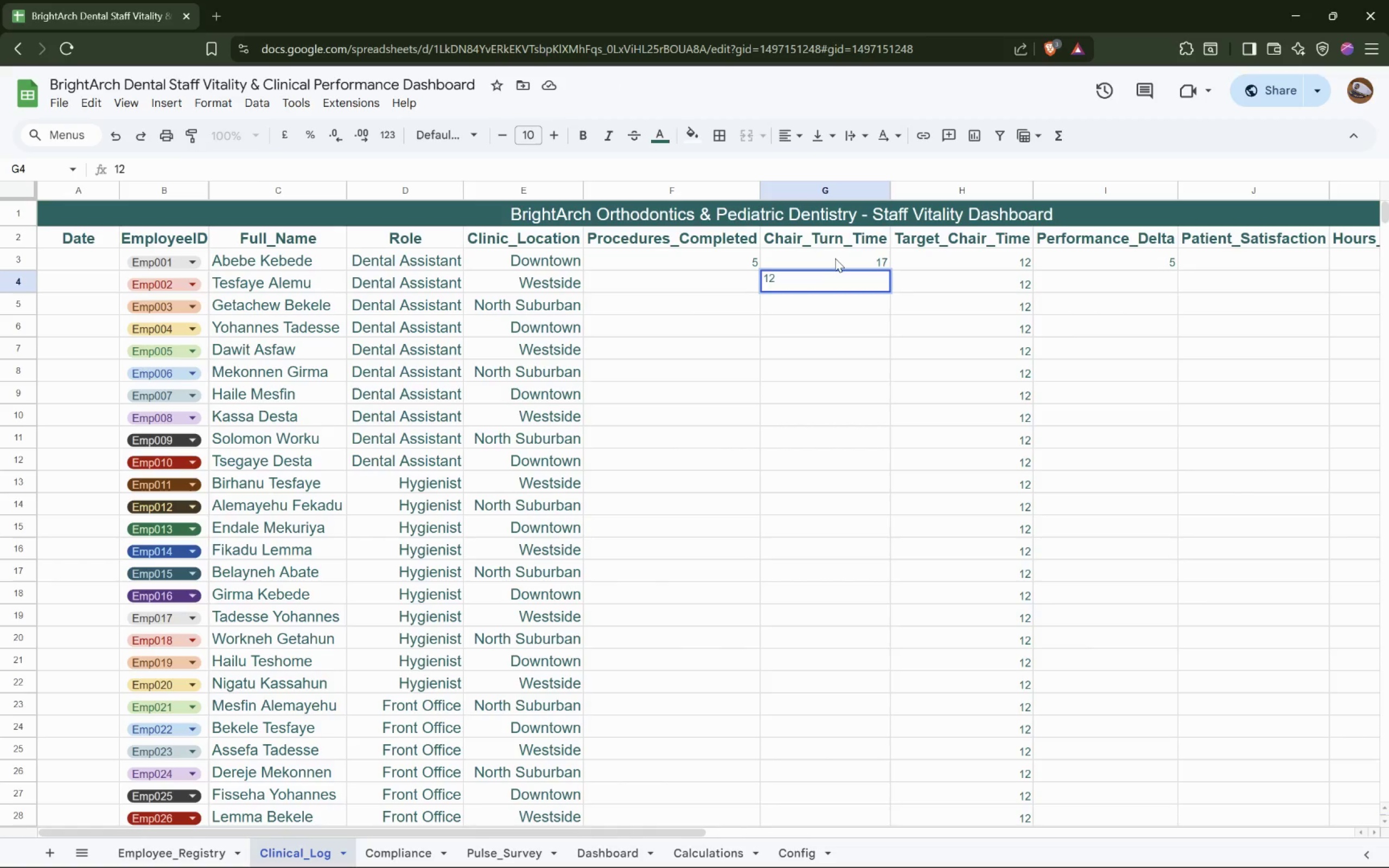 
key(ArrowDown)
 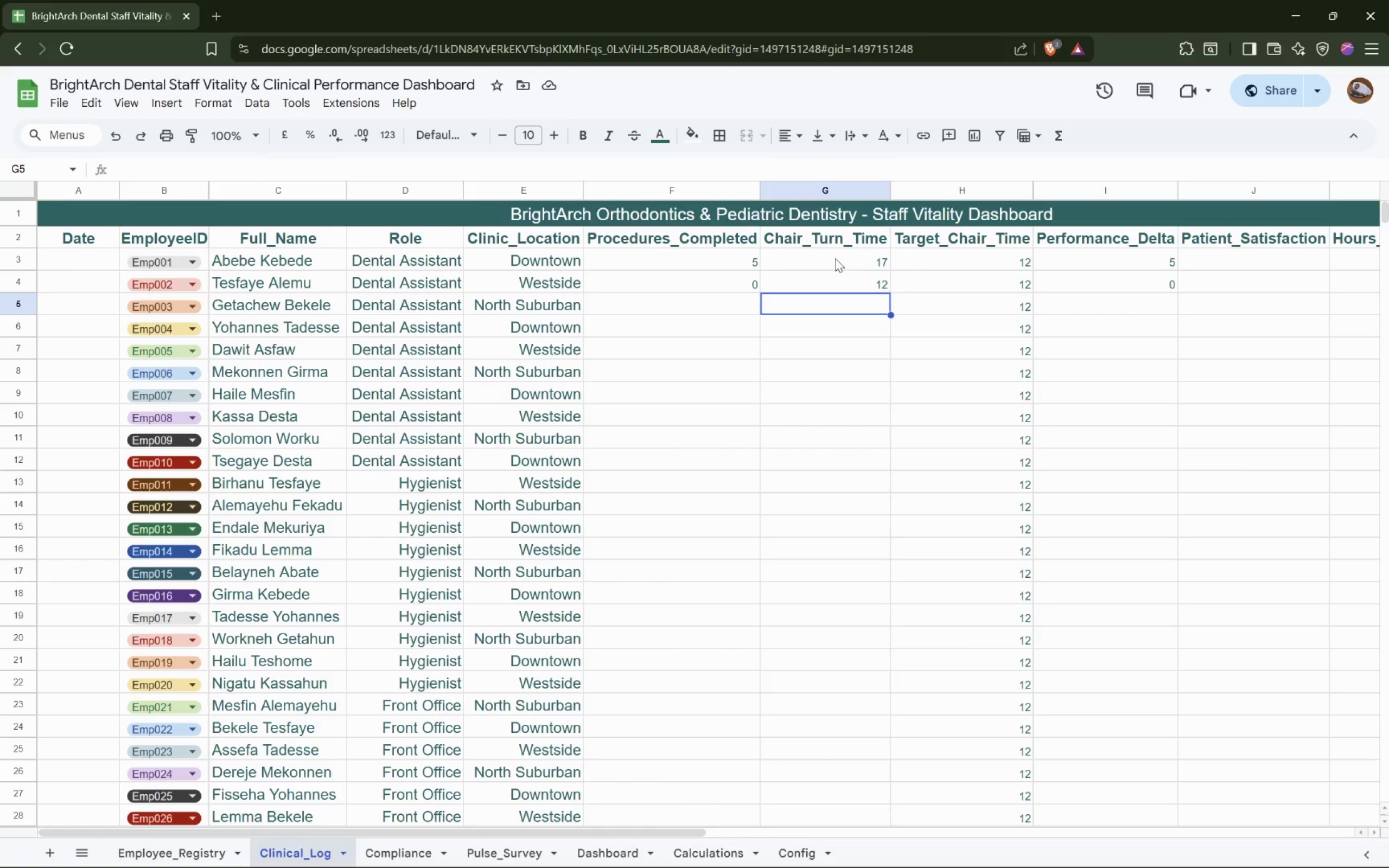 
wait(32.69)
 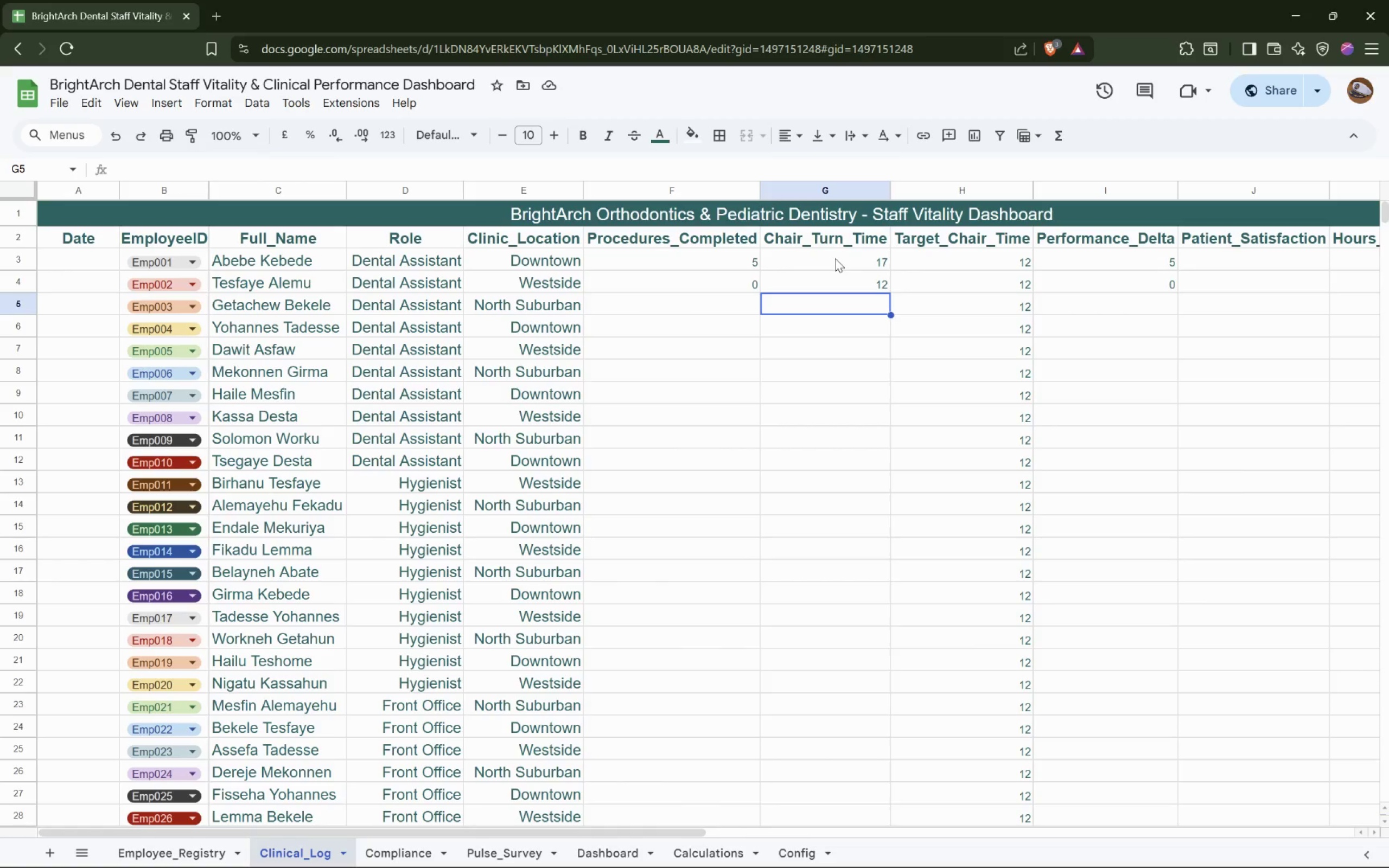 
left_click([880, 263])
 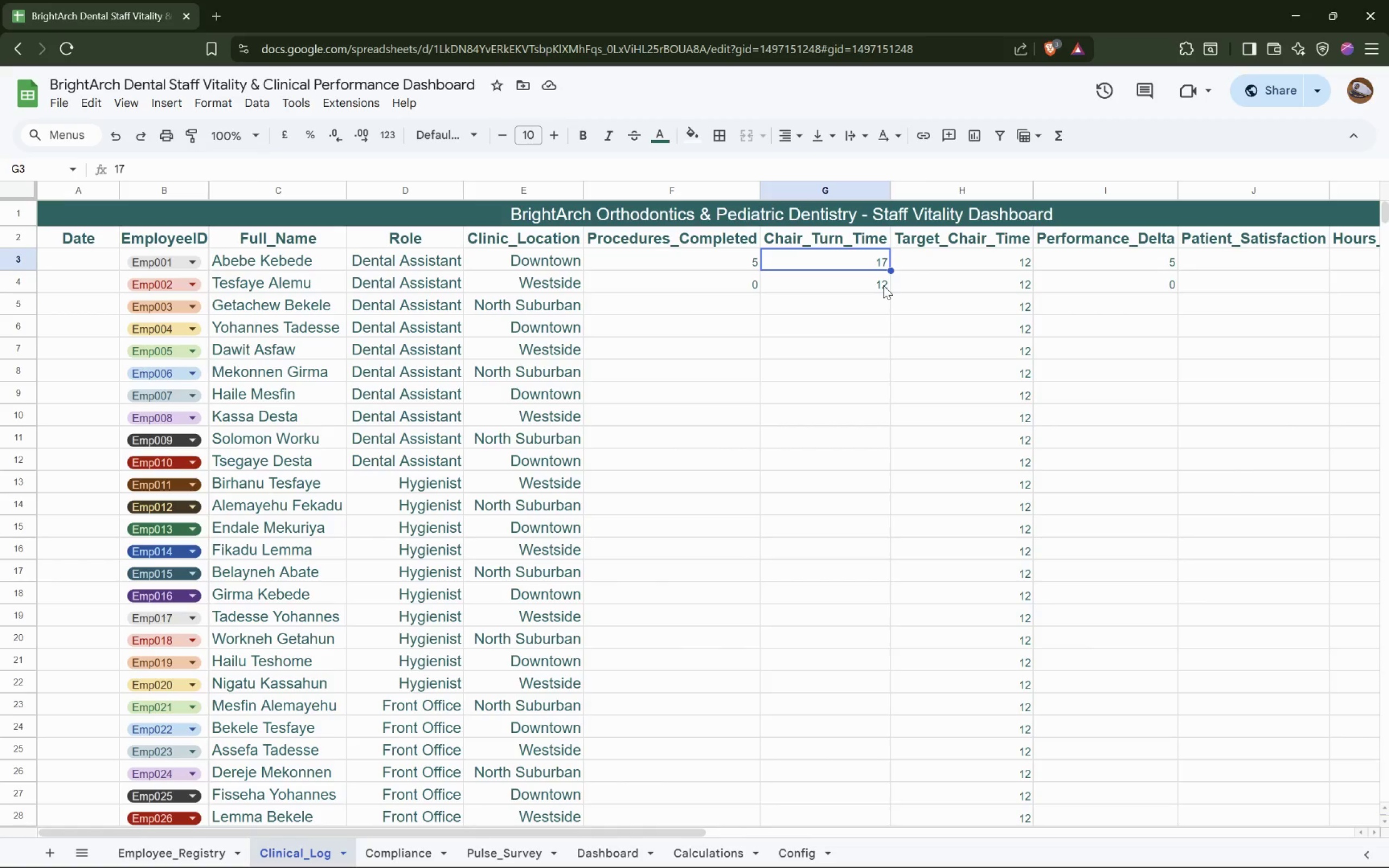 
hold_key(key=ShiftLeft, duration=0.48)
left_click([883, 285])
 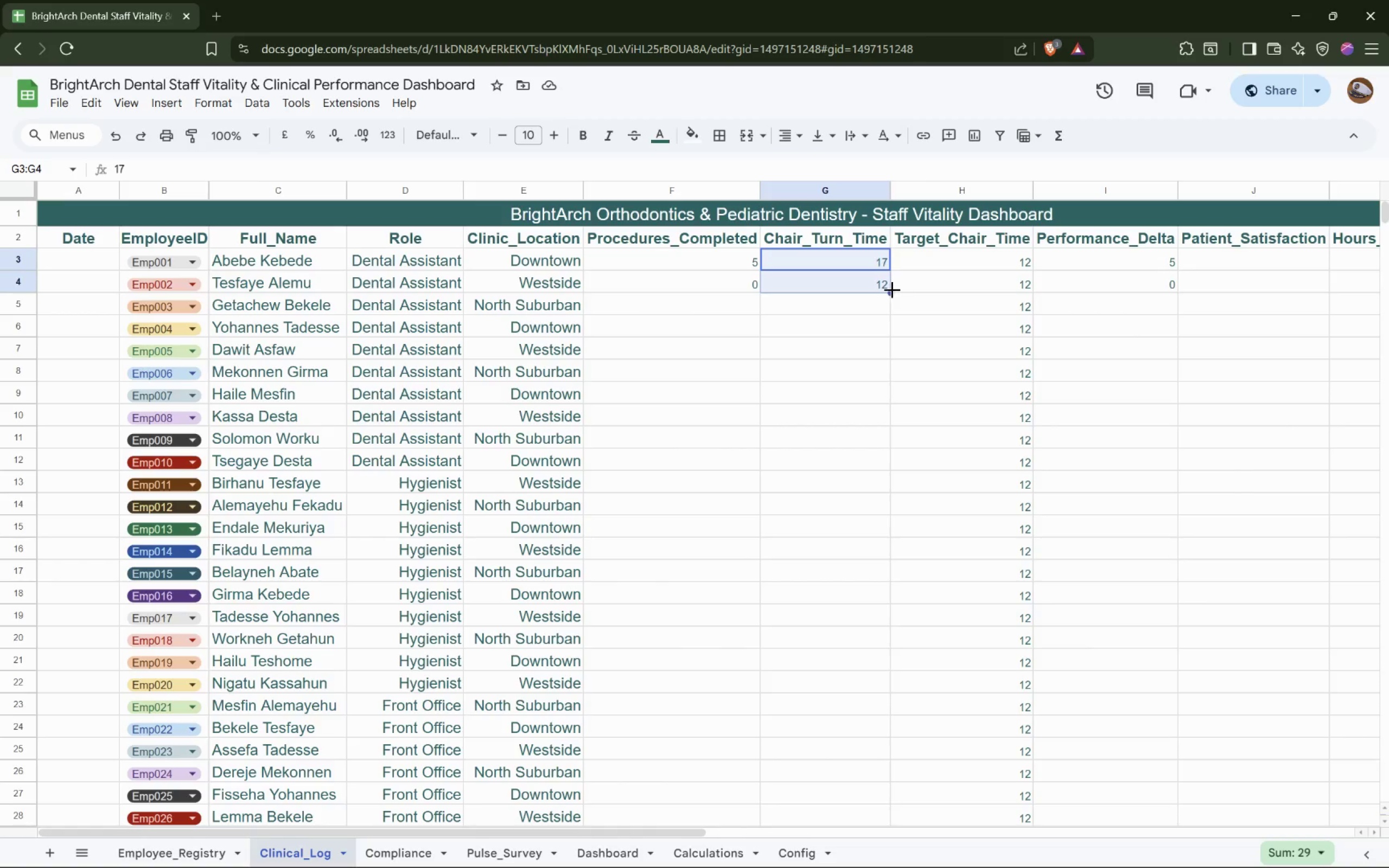 
left_click_drag(start_coordinate=[892, 289], to_coordinate=[911, 412])
 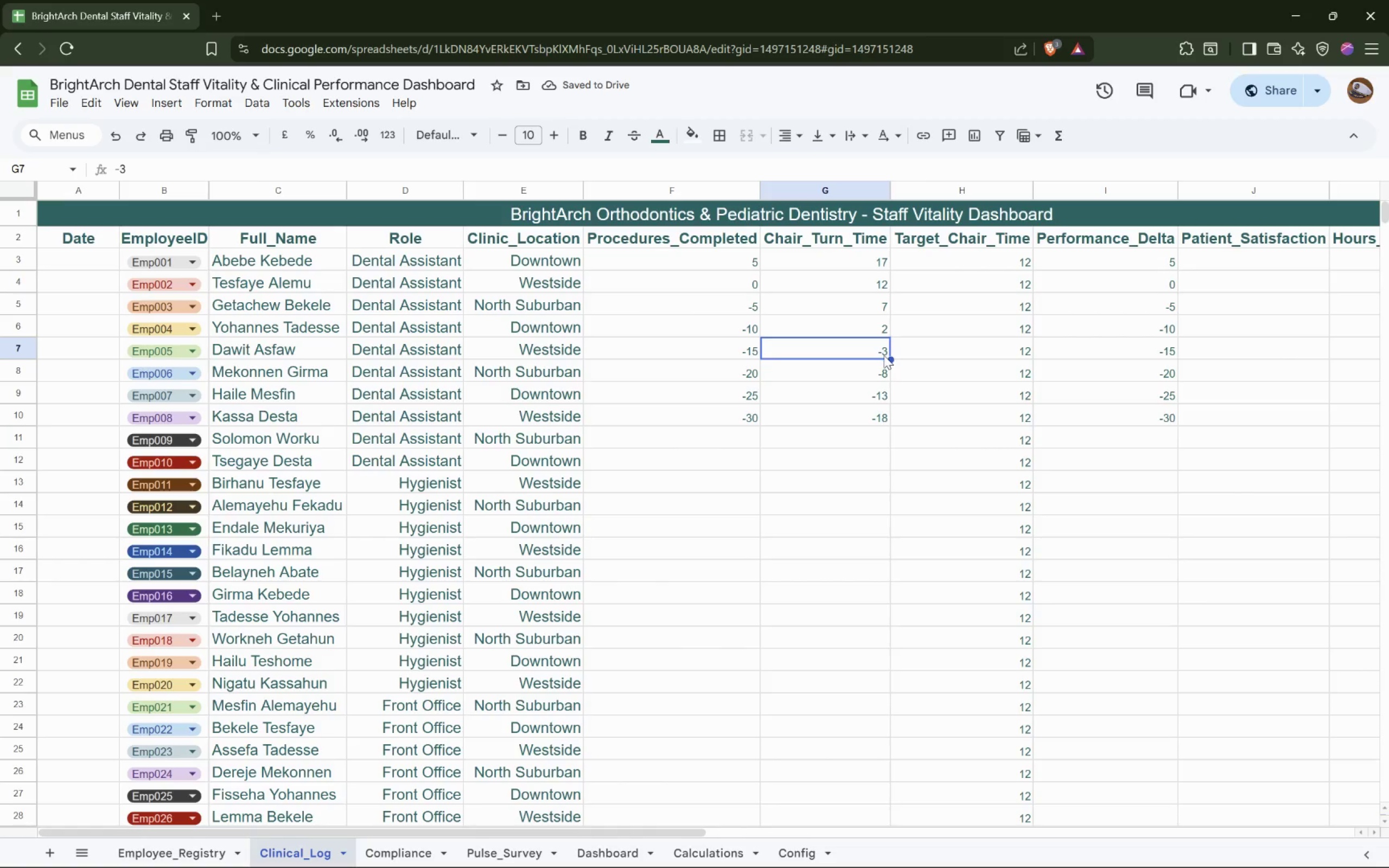 
wait(5.7)
 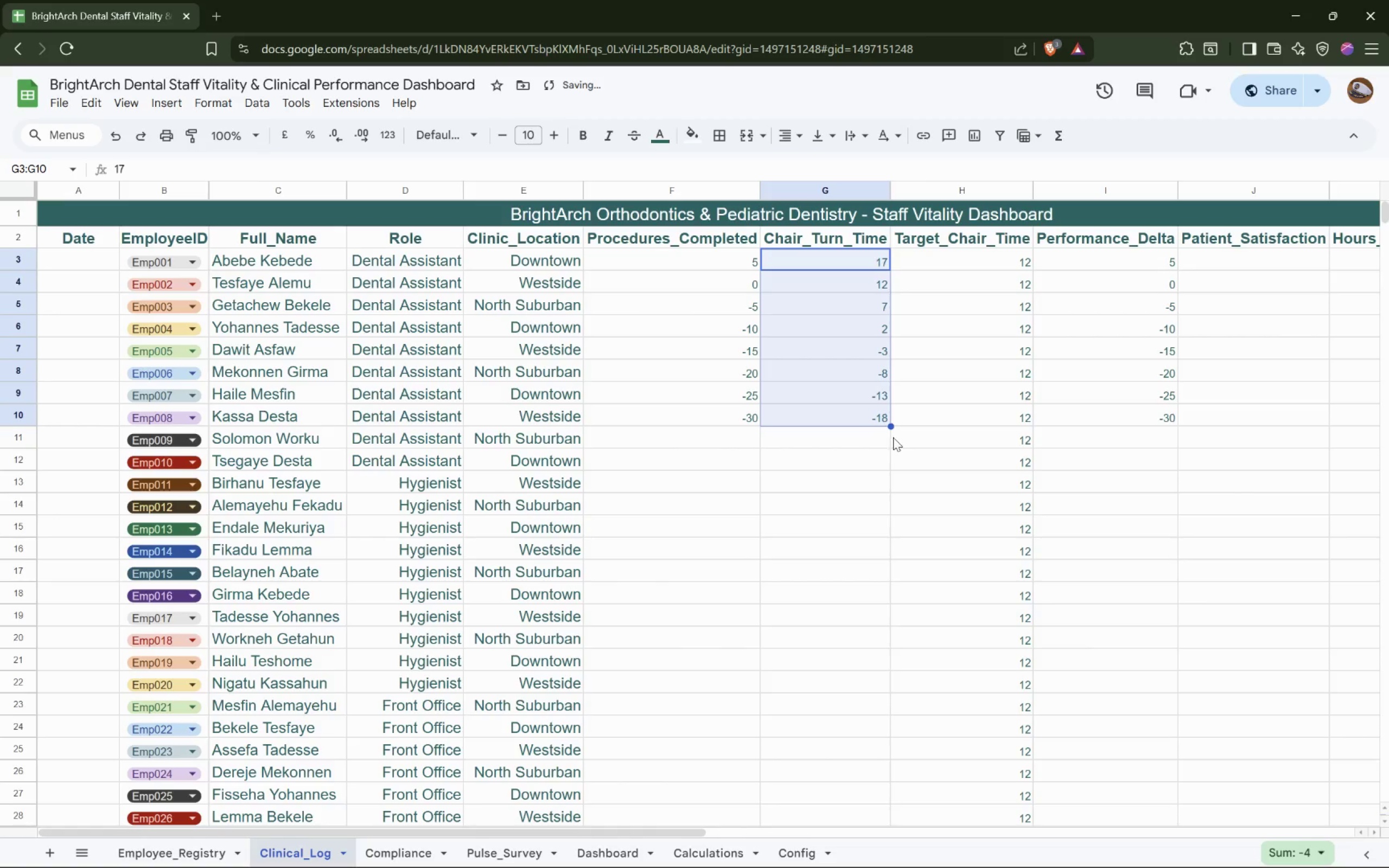 
double_click([880, 351])
 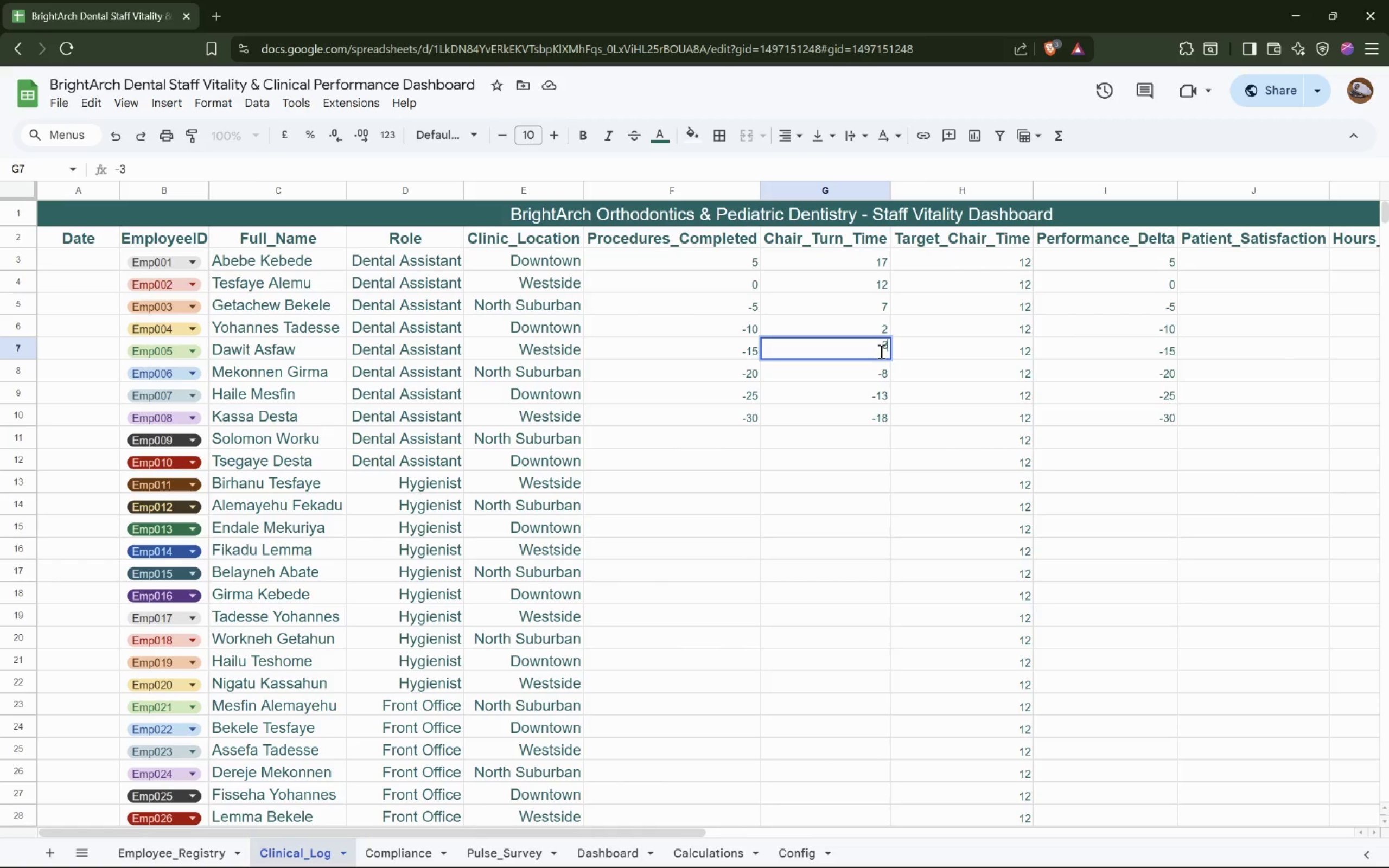 
key(Backspace)
 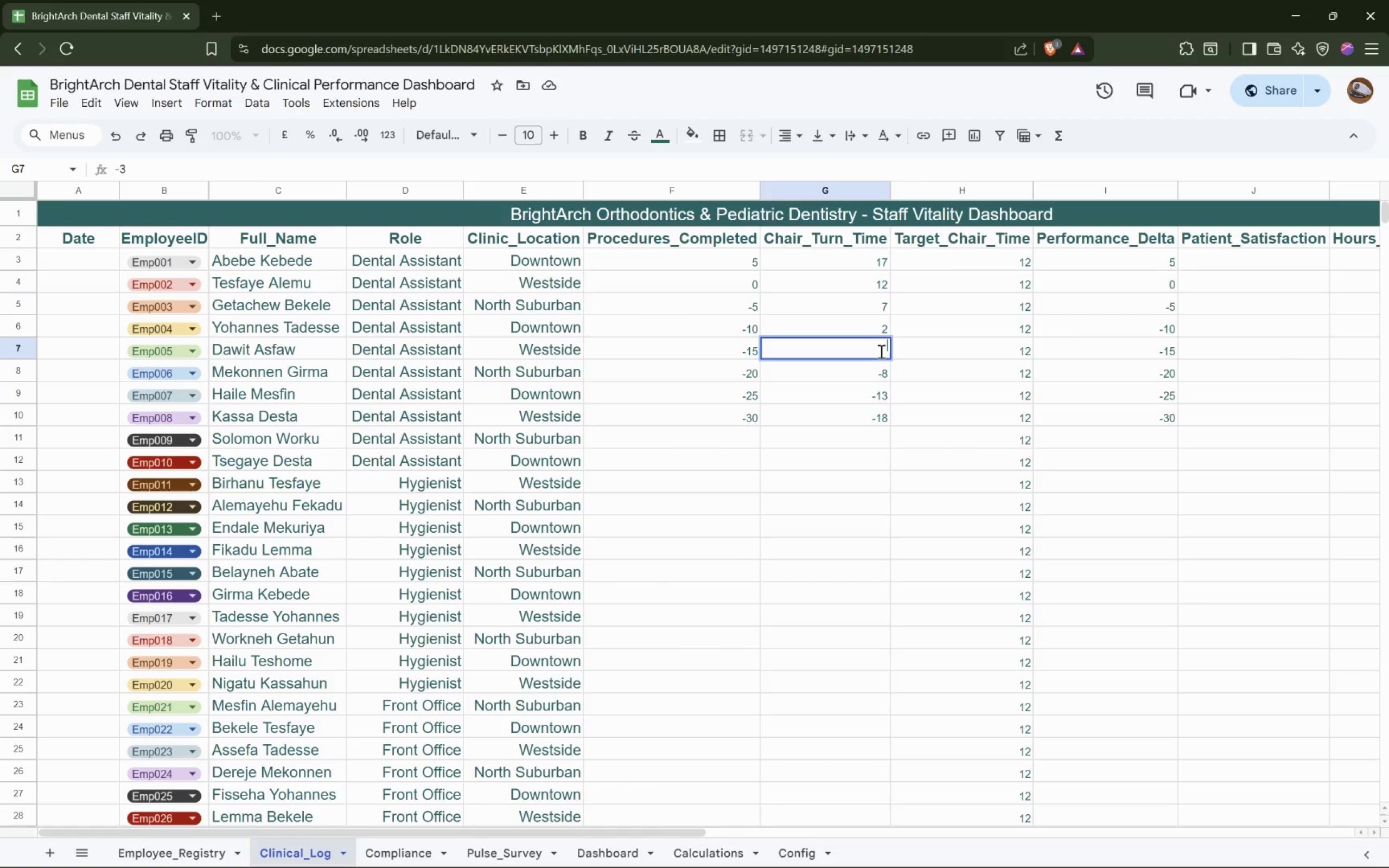 
key(Backspace)
 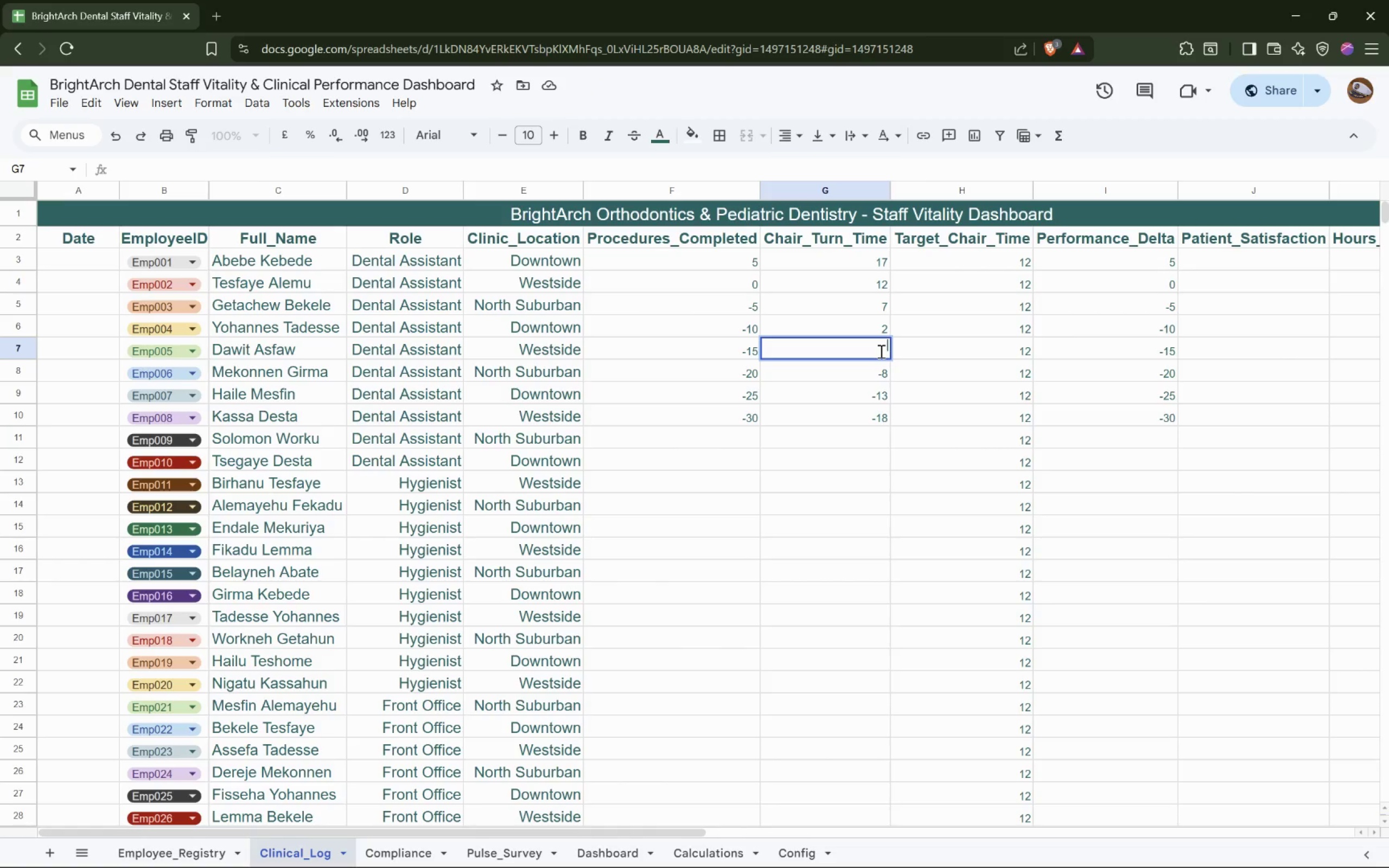 
key(ArrowDown)
 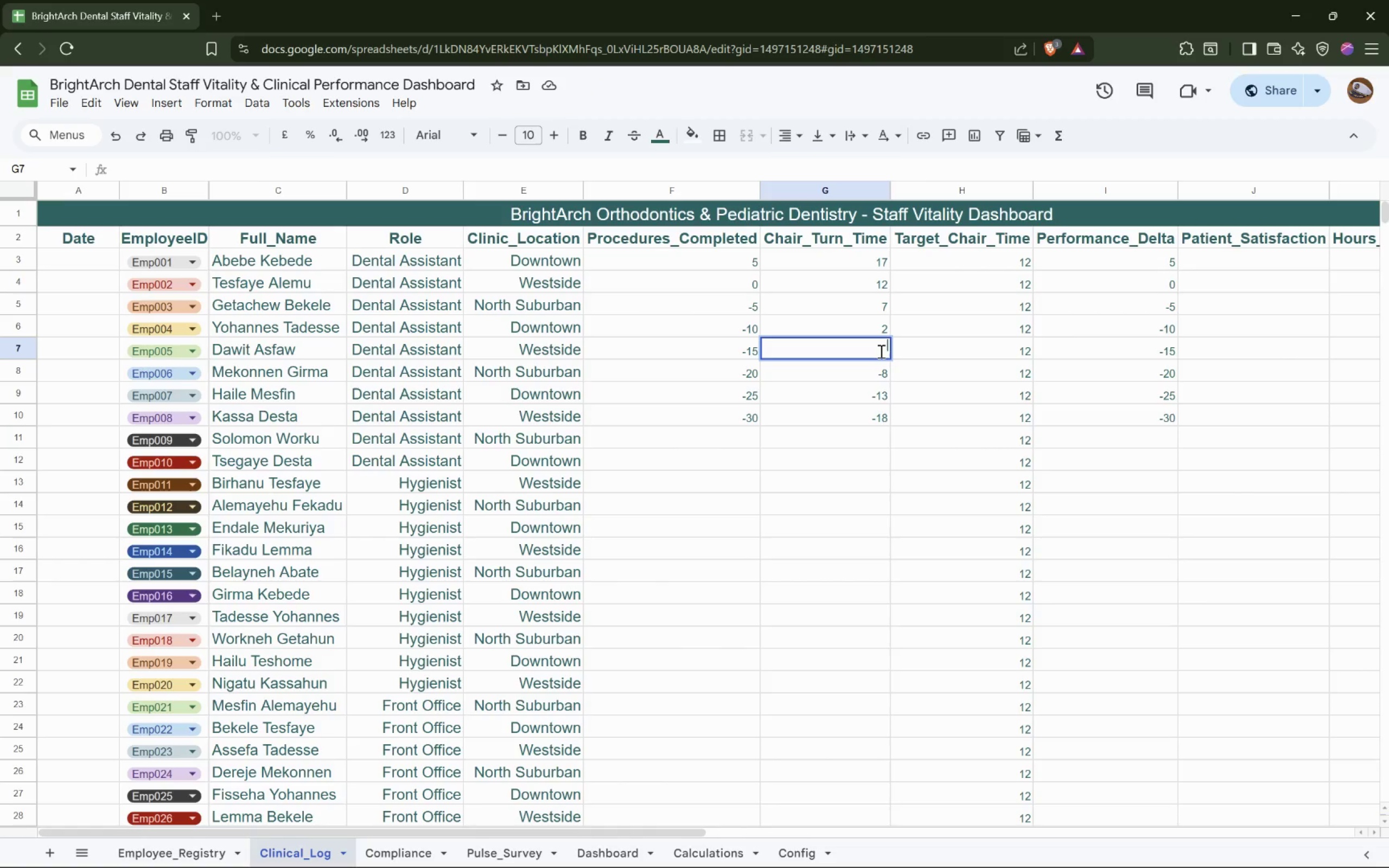 
key(Escape)
 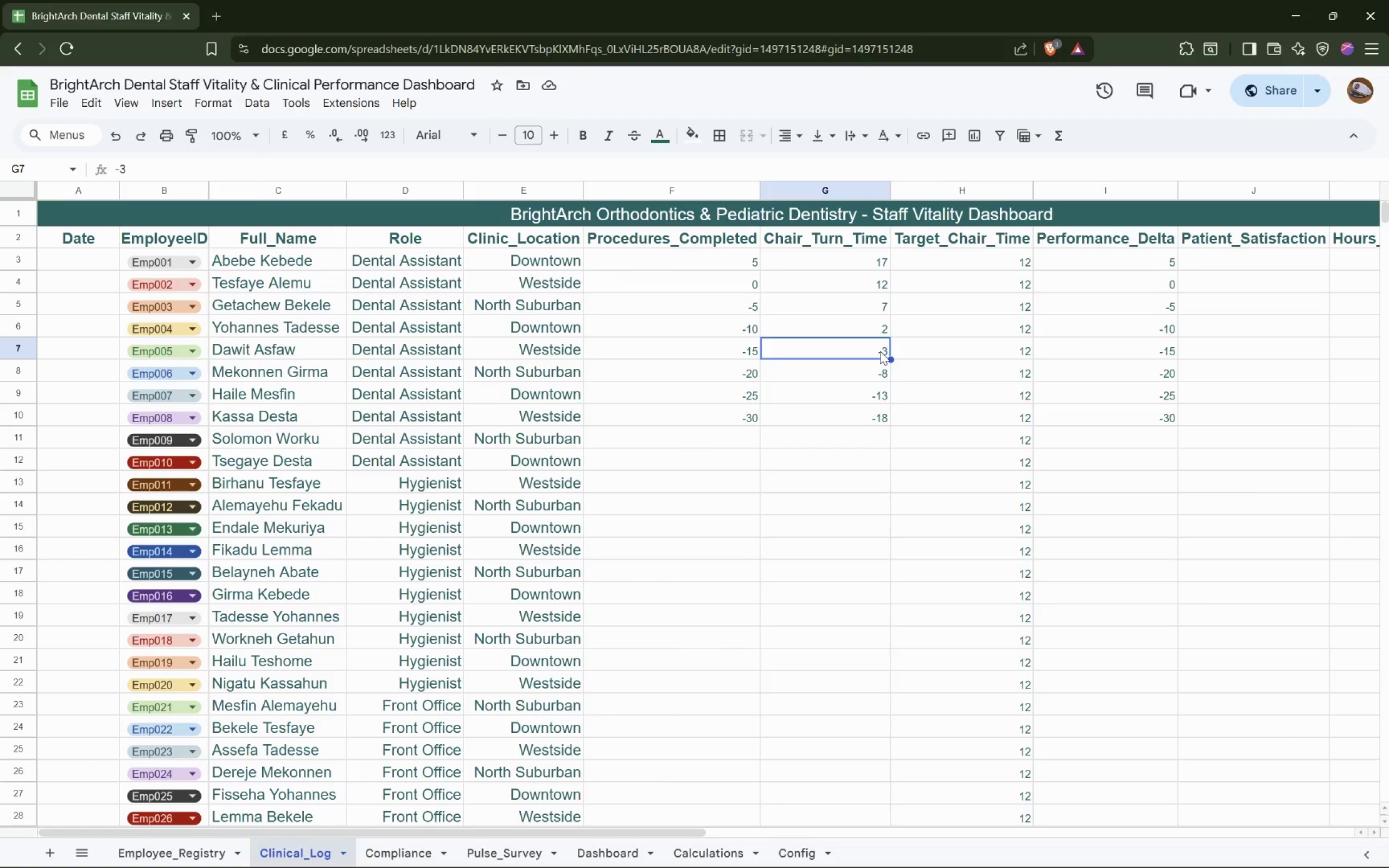 
key(ArrowDown)
 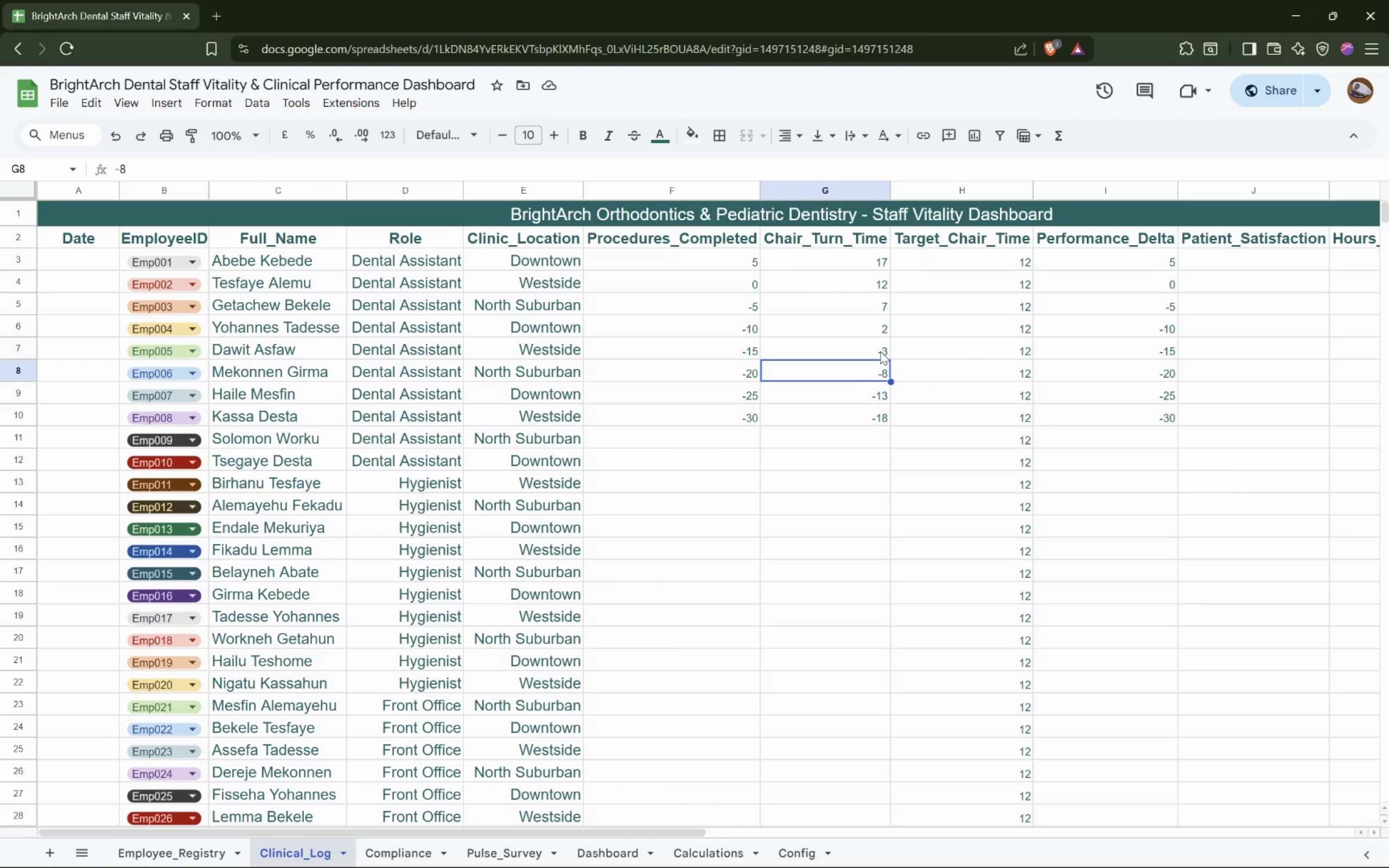 
key(Backspace)
 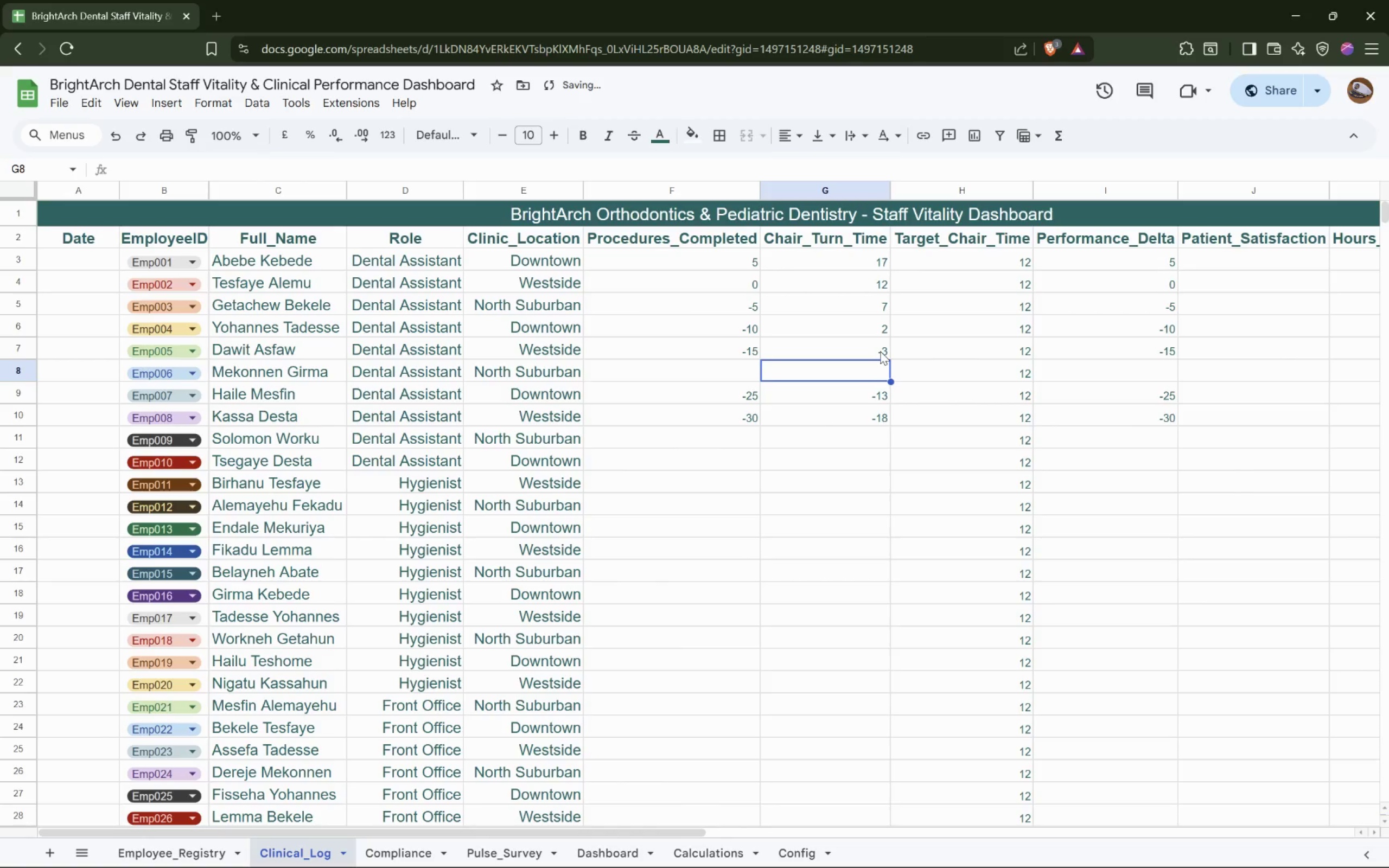 
key(ArrowDown)
 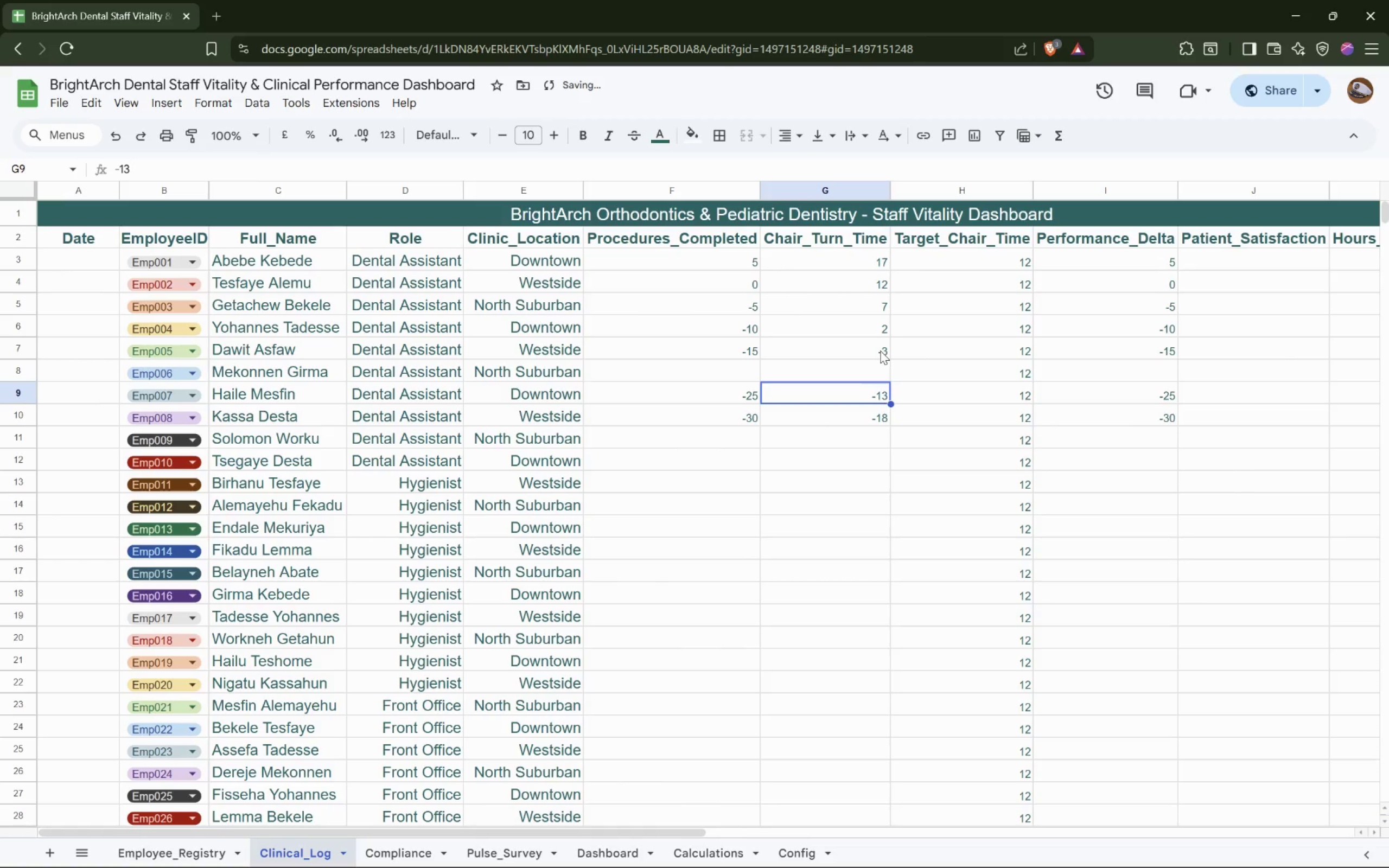 
key(Backspace)
 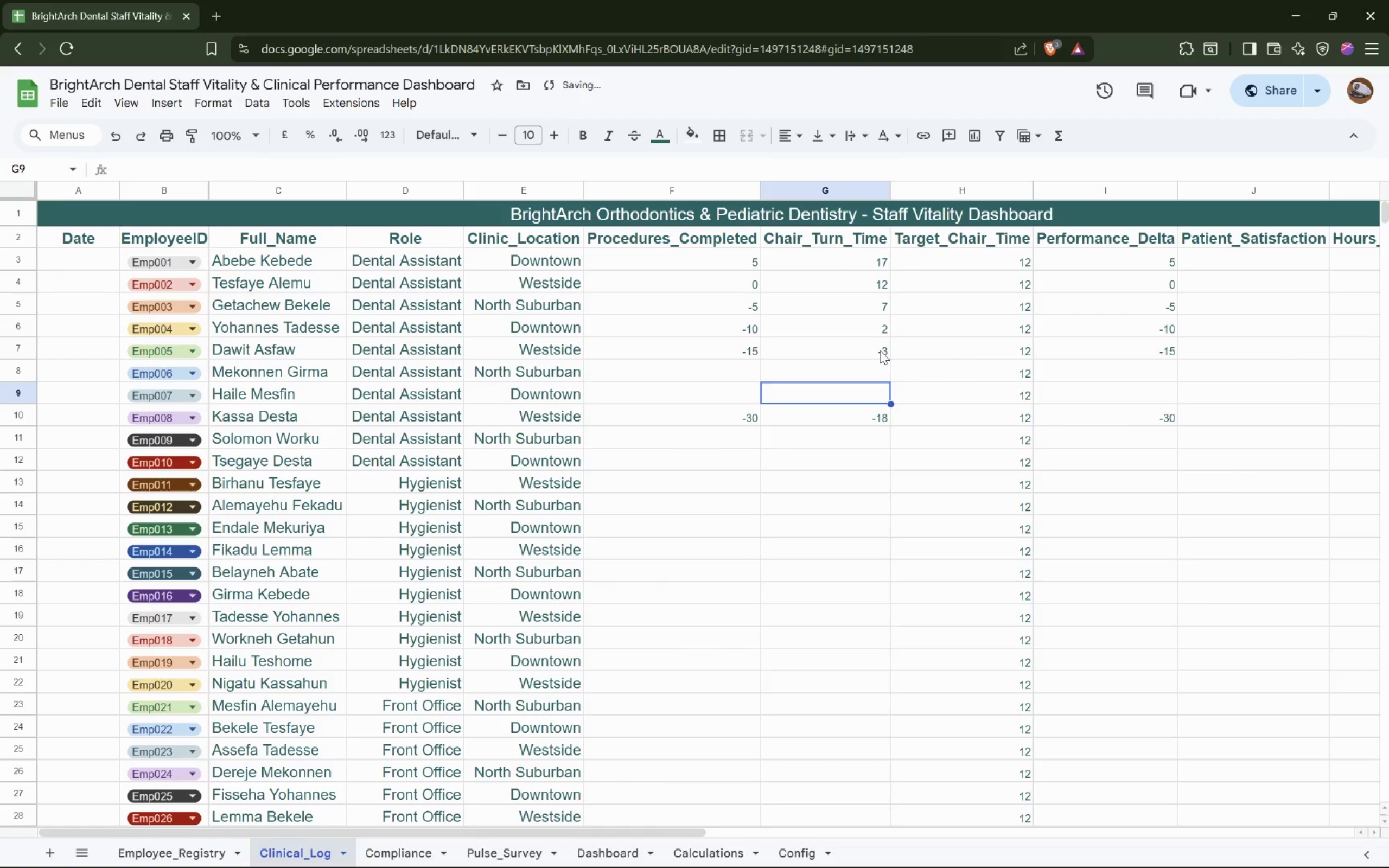 
key(ArrowDown)
 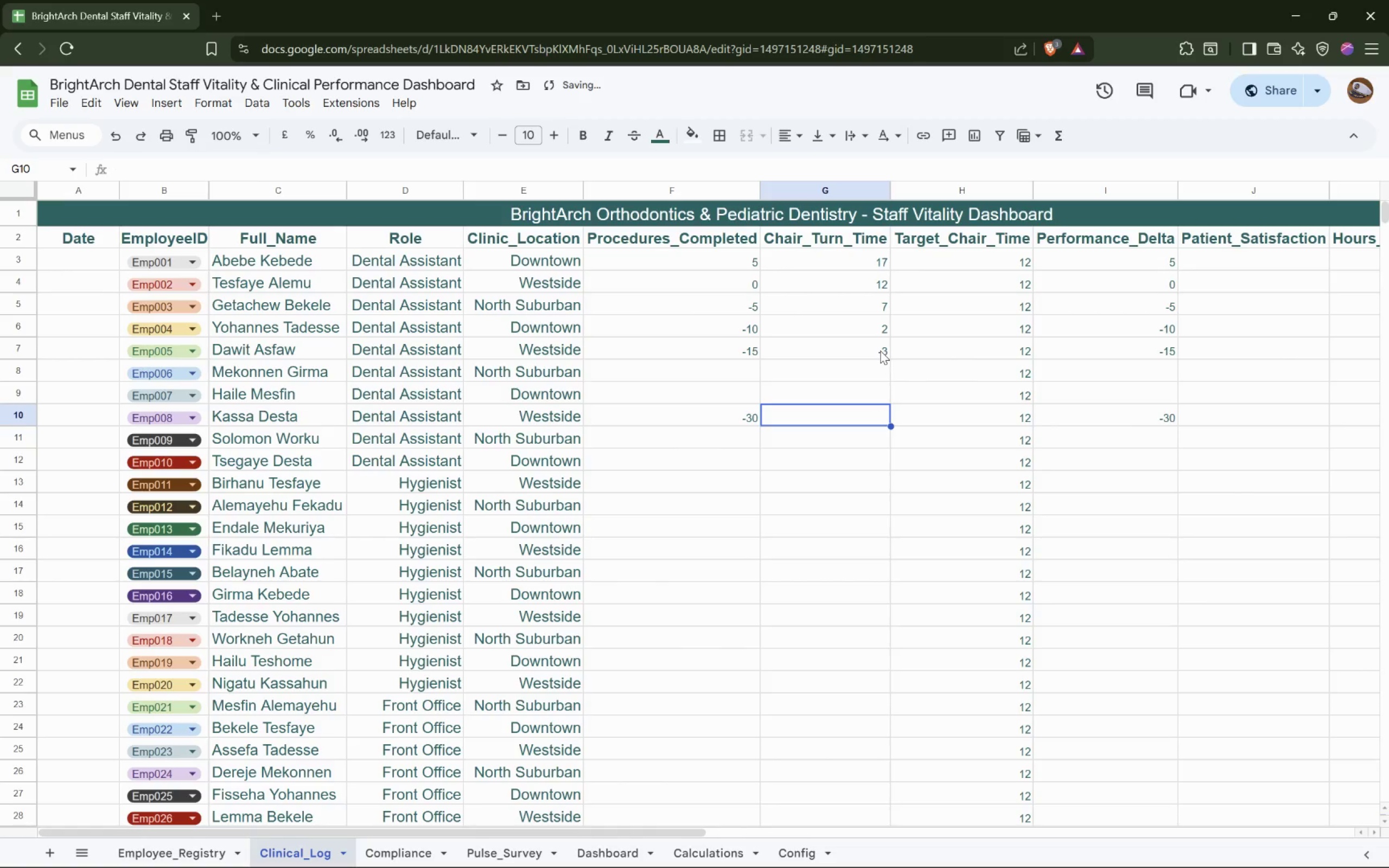 
key(Backspace)
 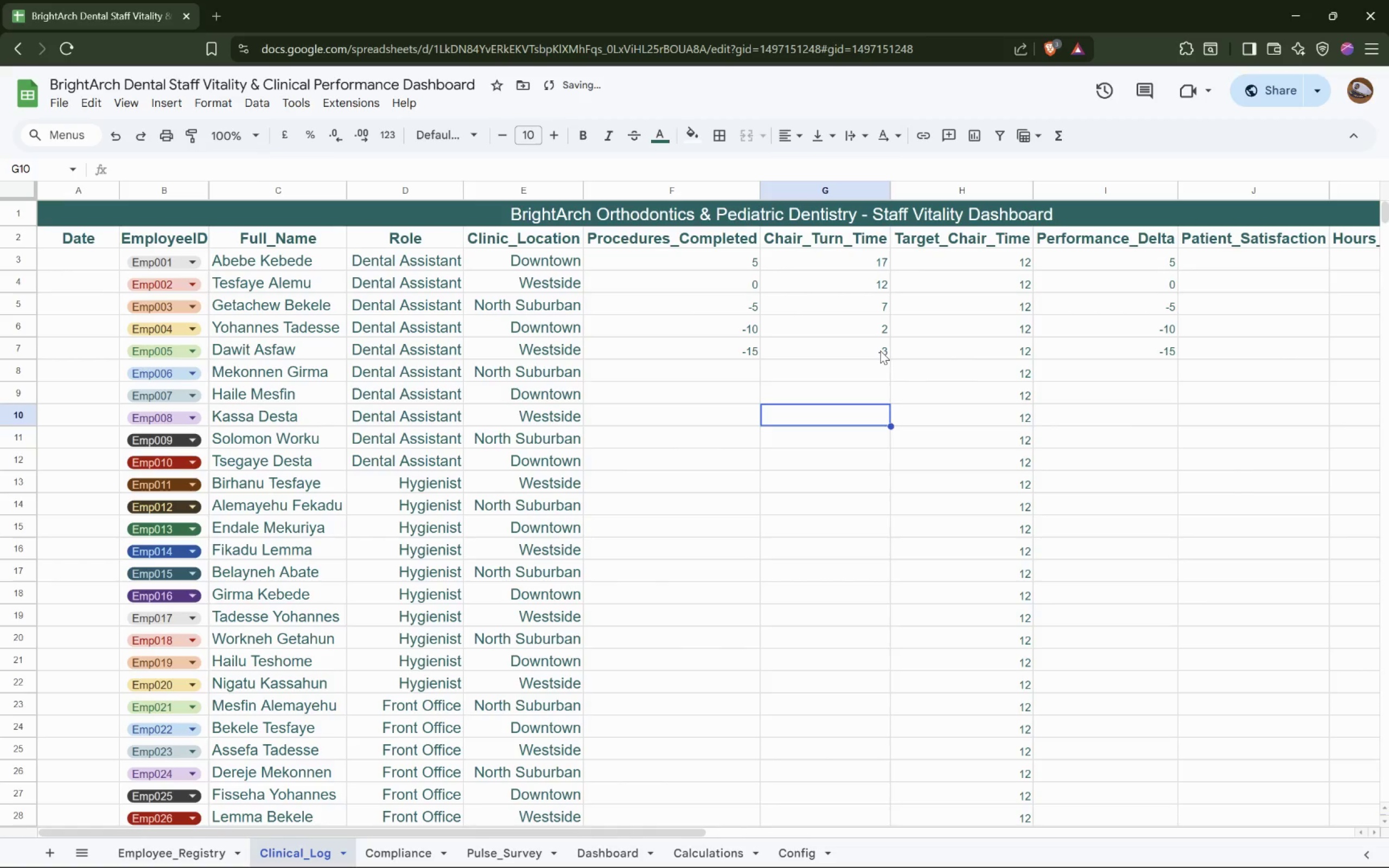 
key(ArrowUp)
 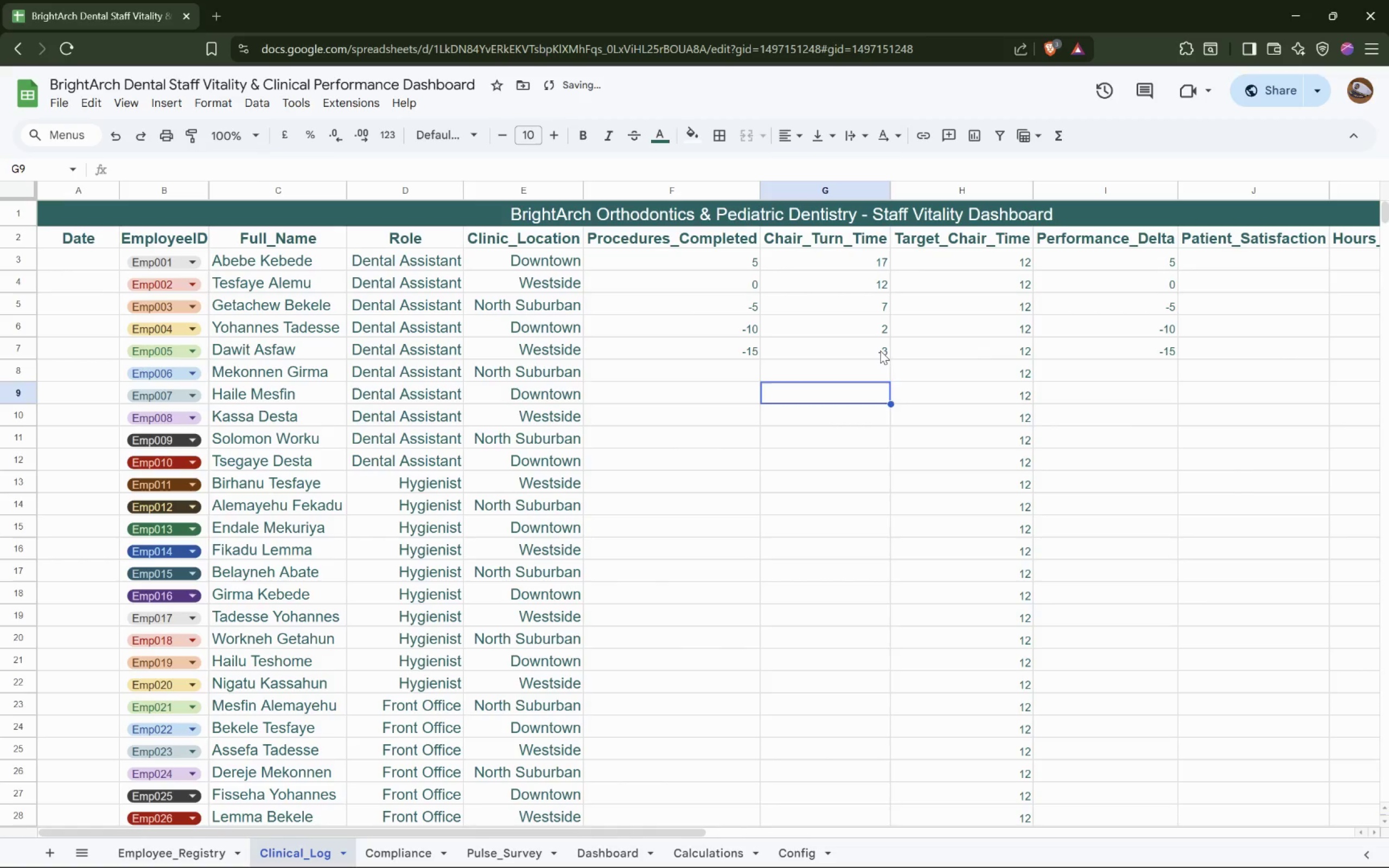 
key(ArrowUp)
 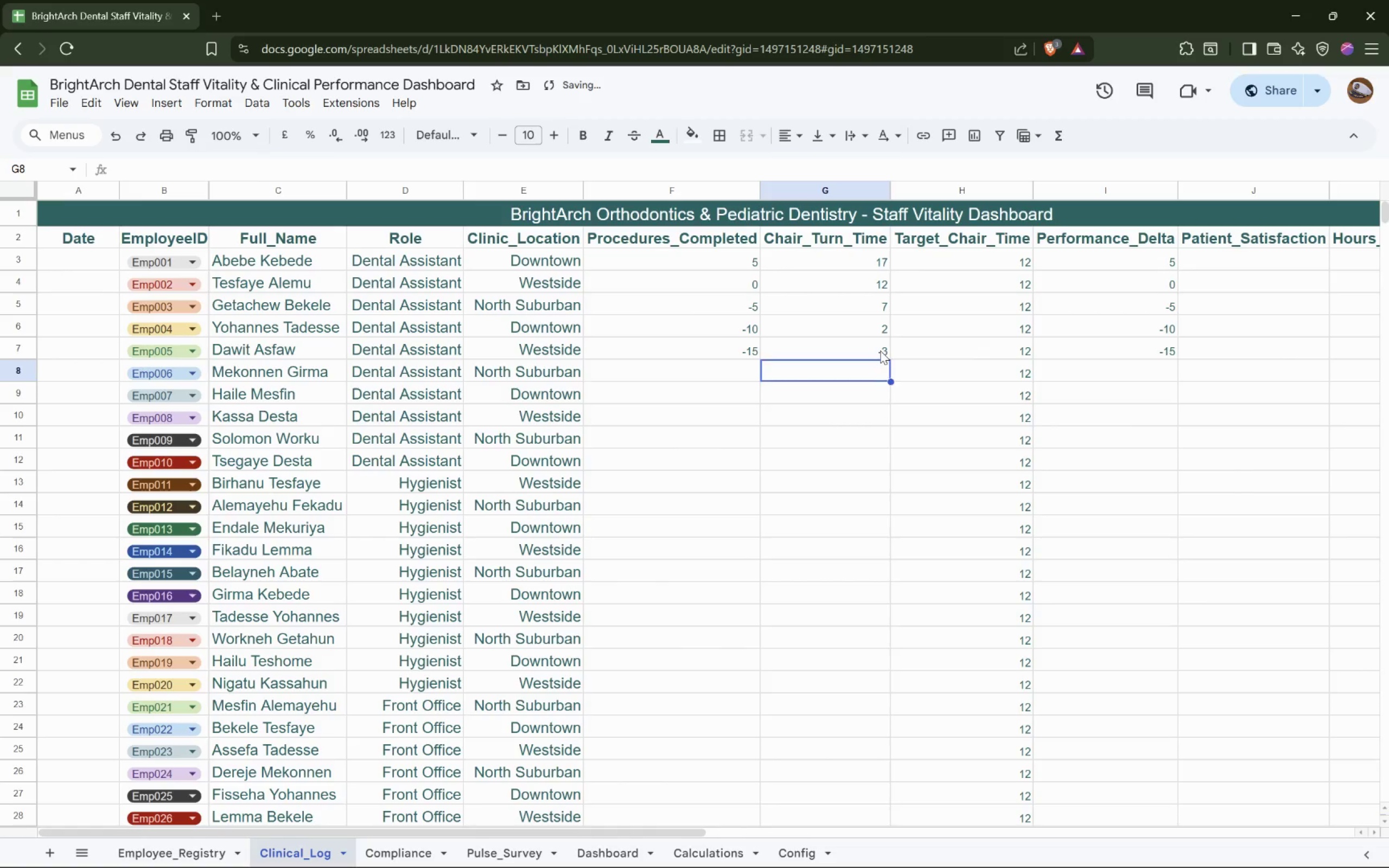 
key(ArrowUp)
 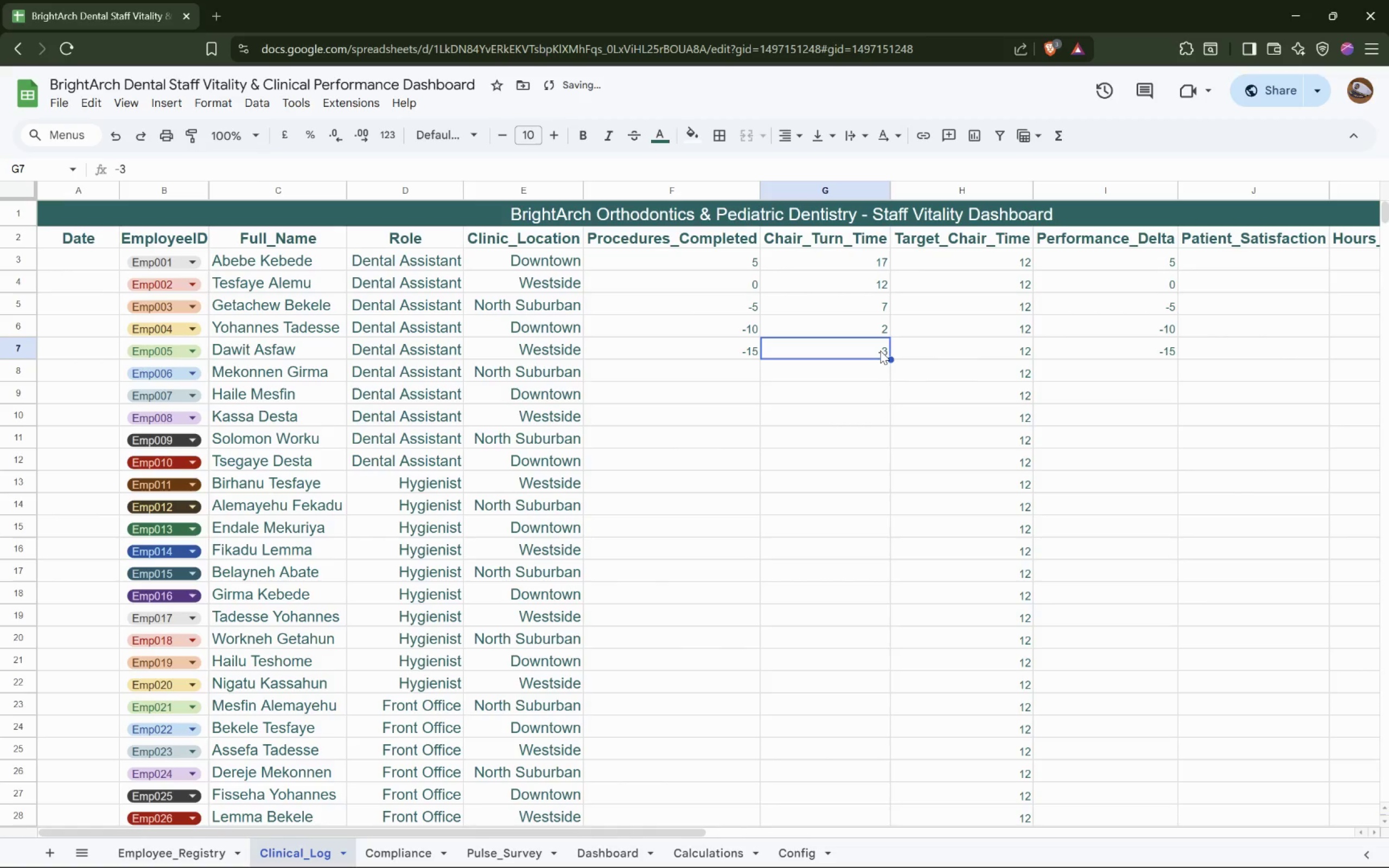 
key(Backspace)
 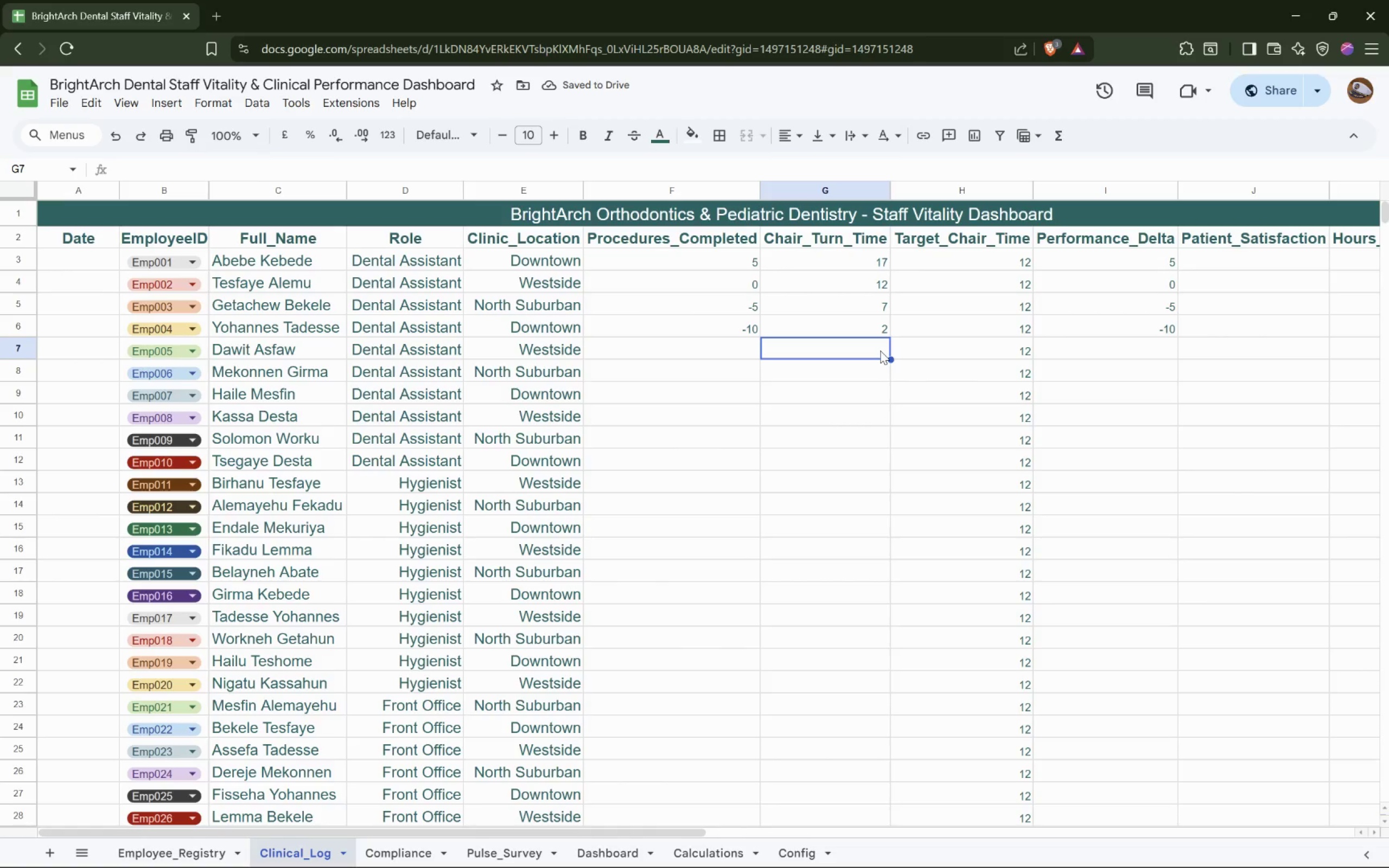 
key(ArrowDown)
 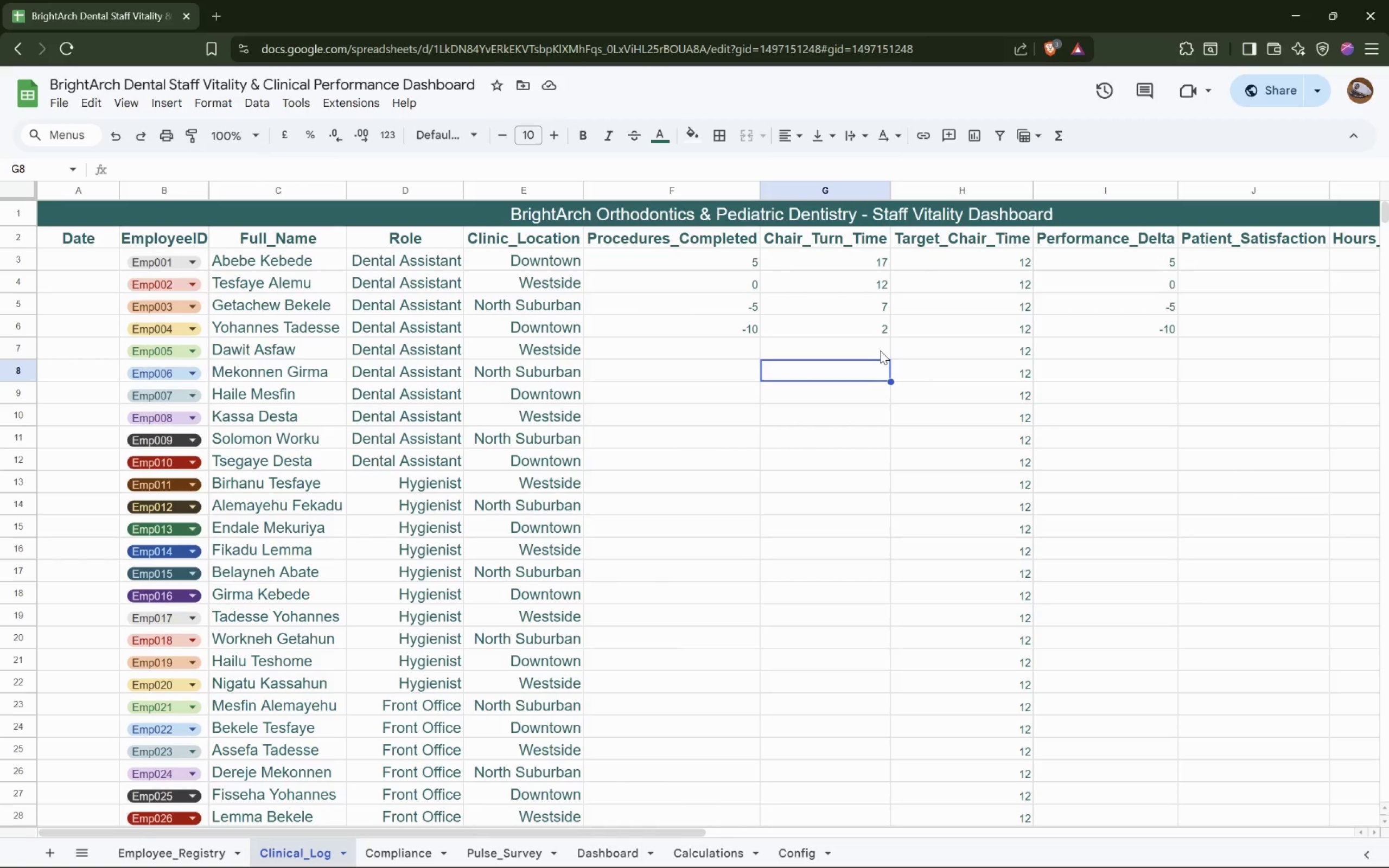 
wait(5.85)
 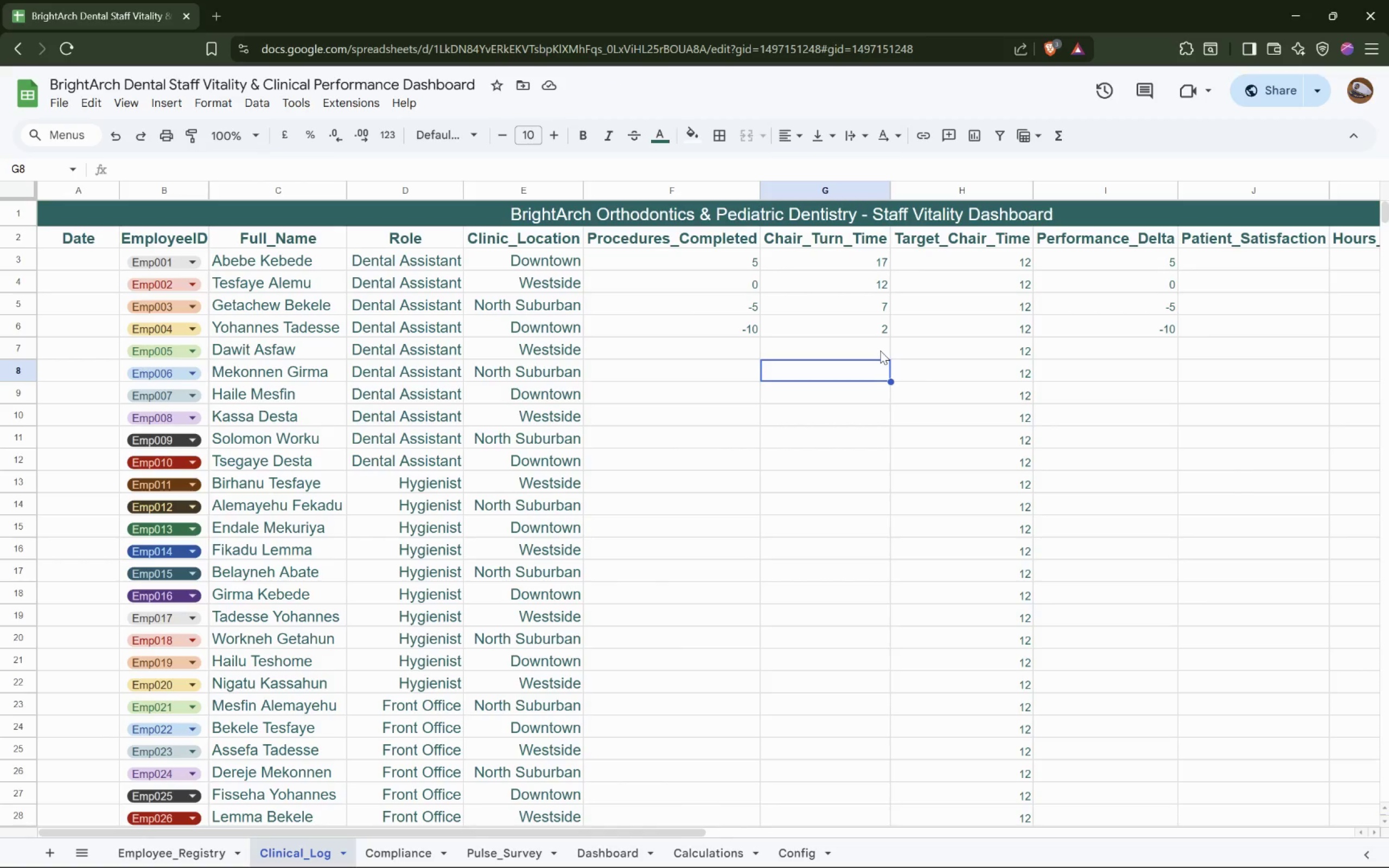 
key(ArrowUp)
 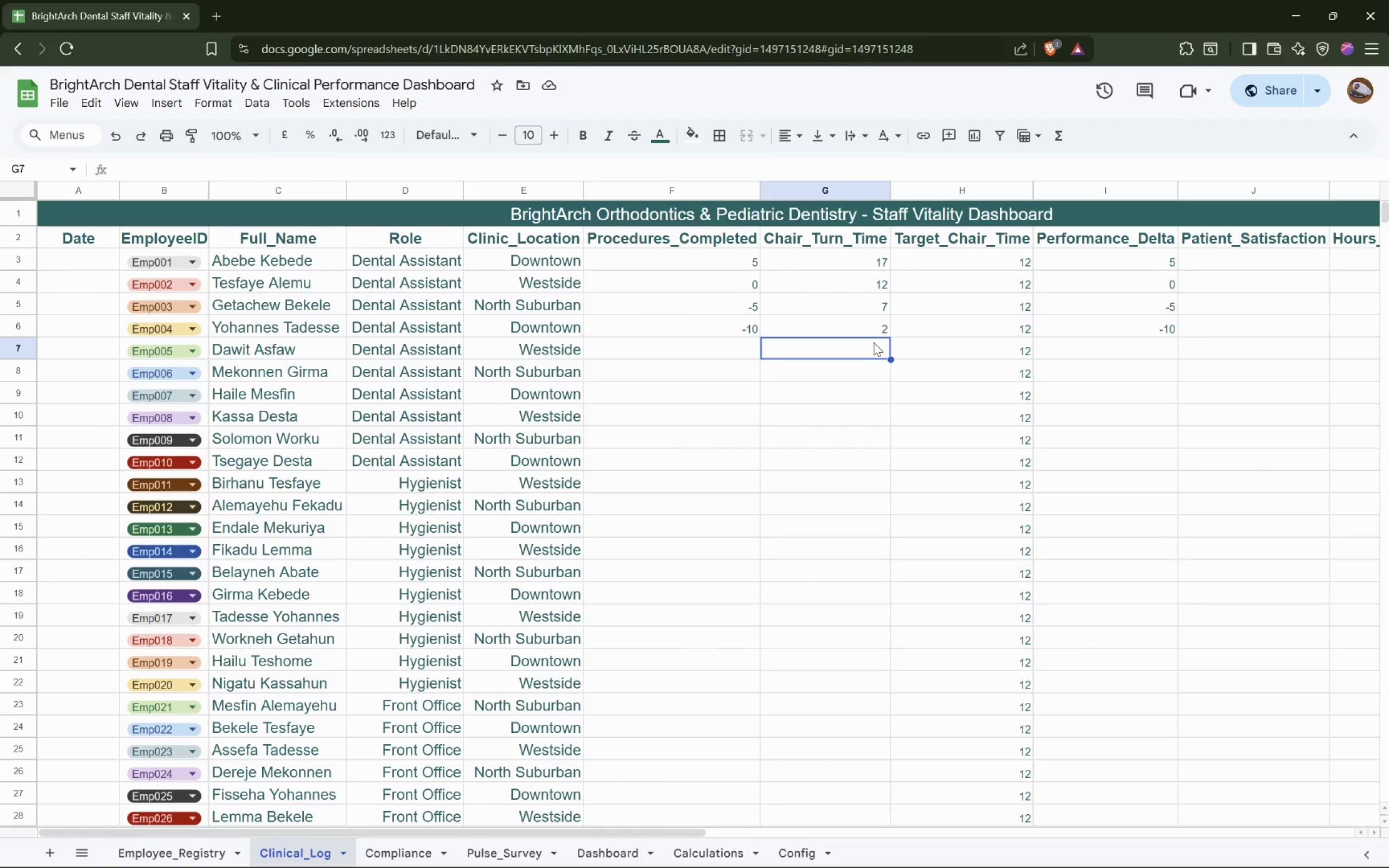 
wait(10.84)
 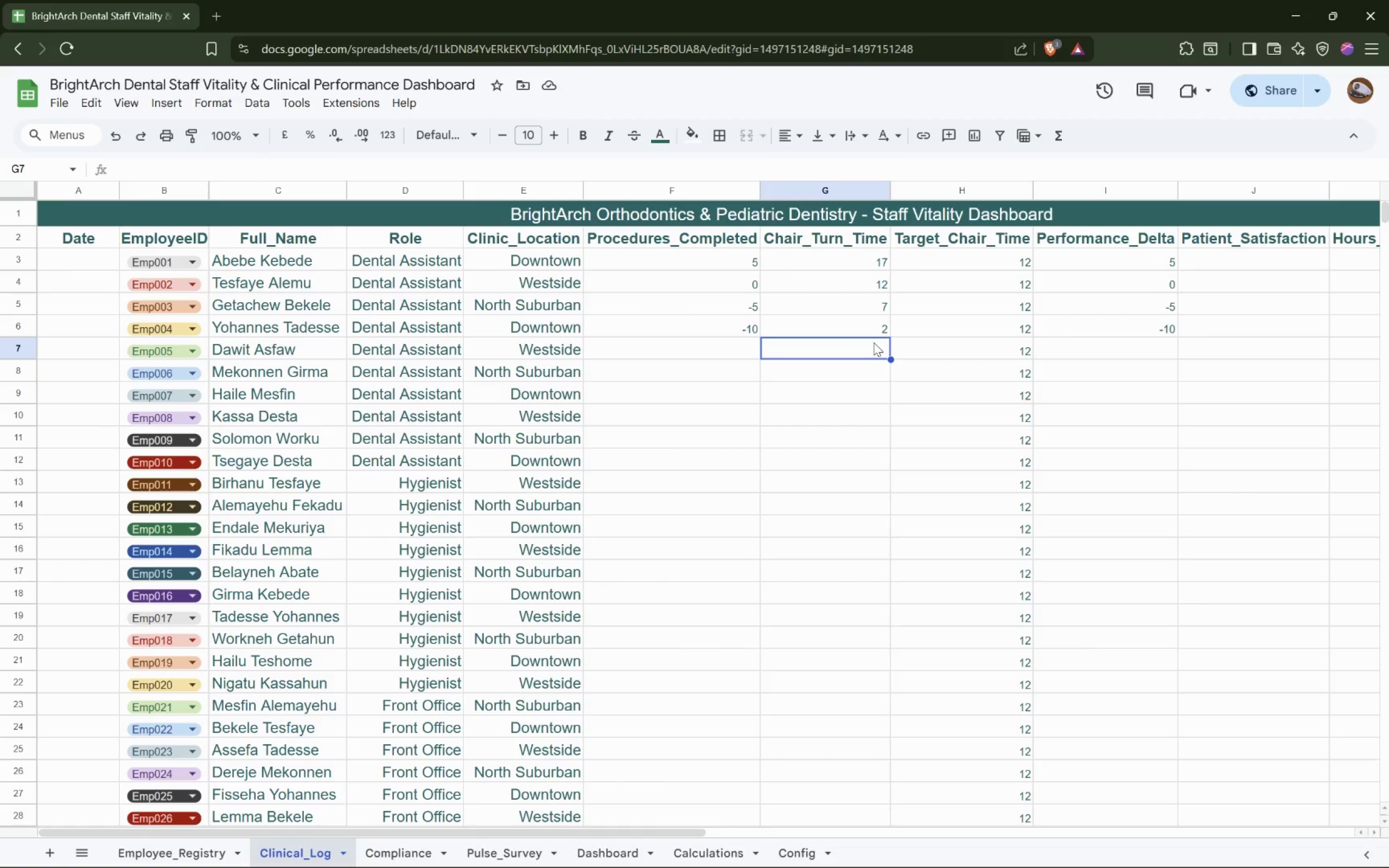 
key(Alt+Tab)